 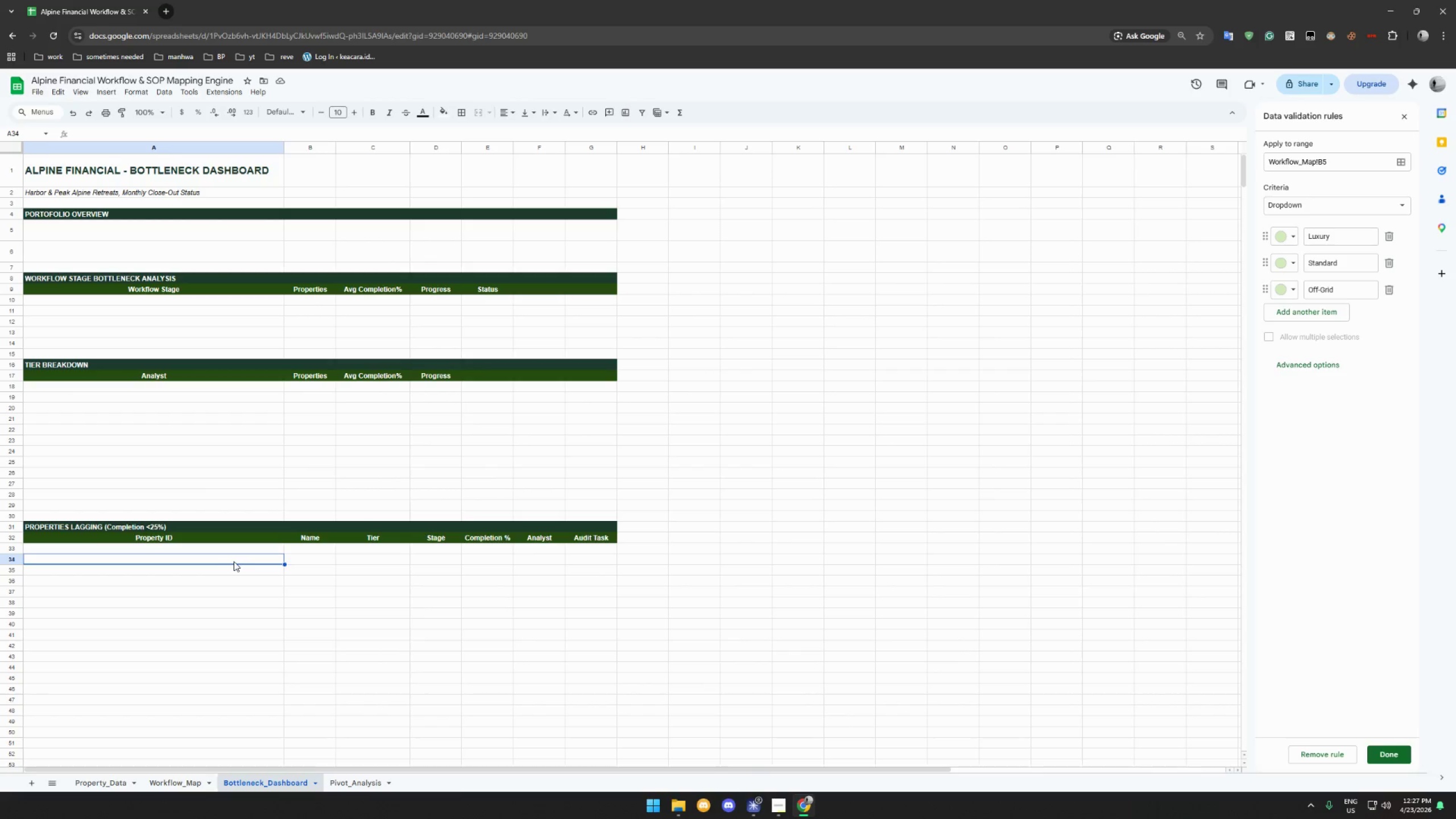 
left_click([235, 554])
 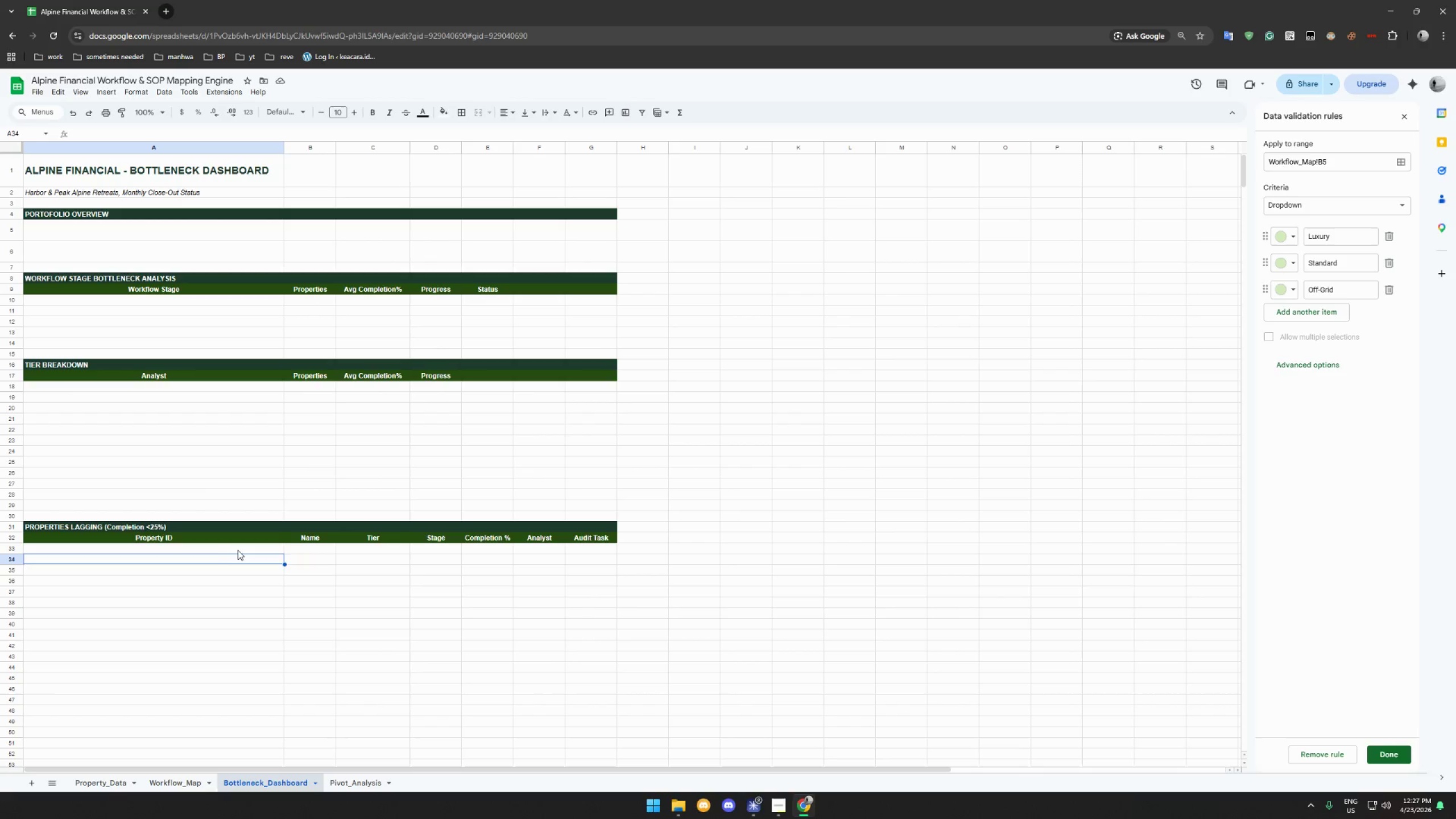 
left_click([238, 550])
 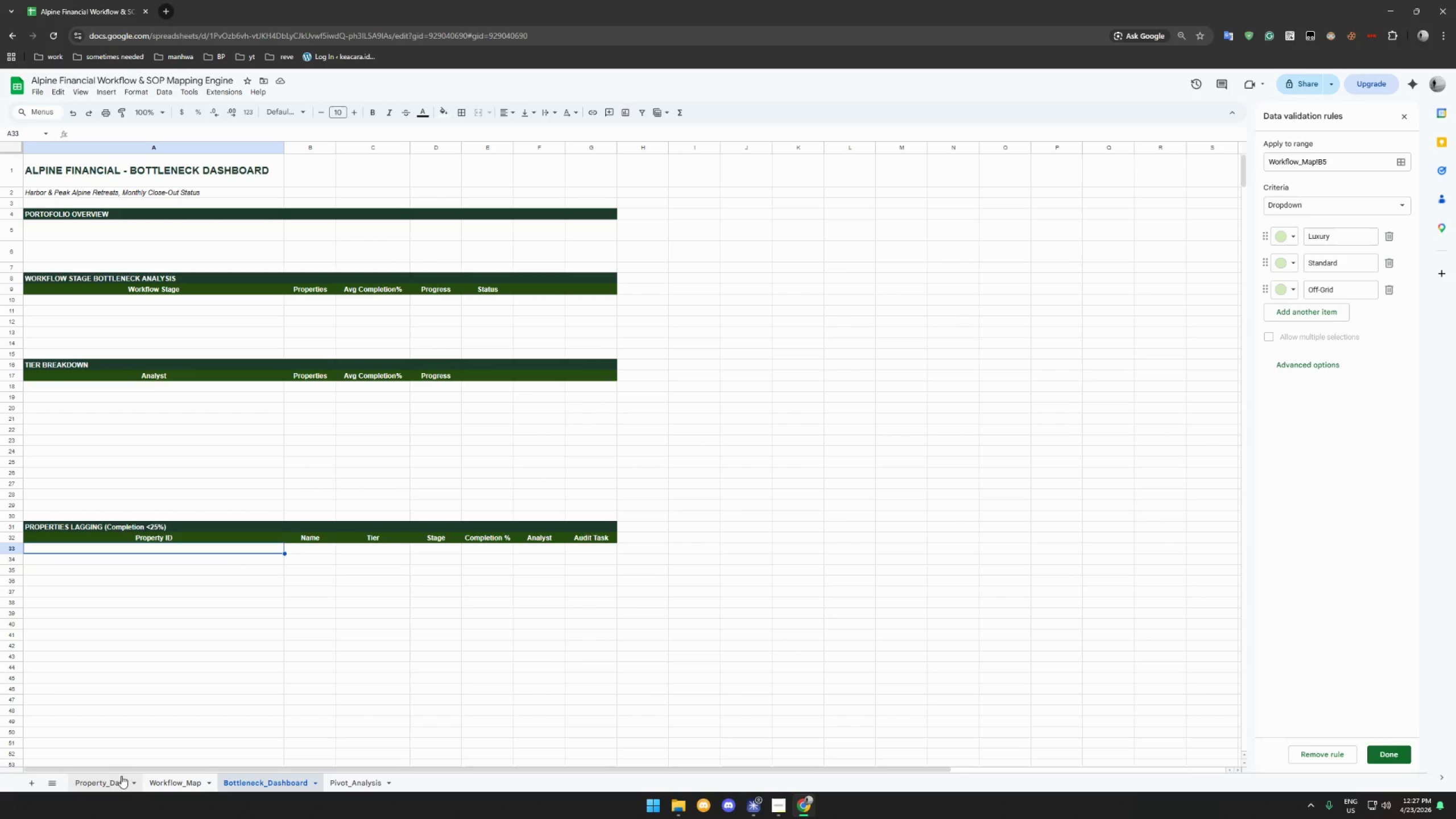 
left_click([103, 780])
 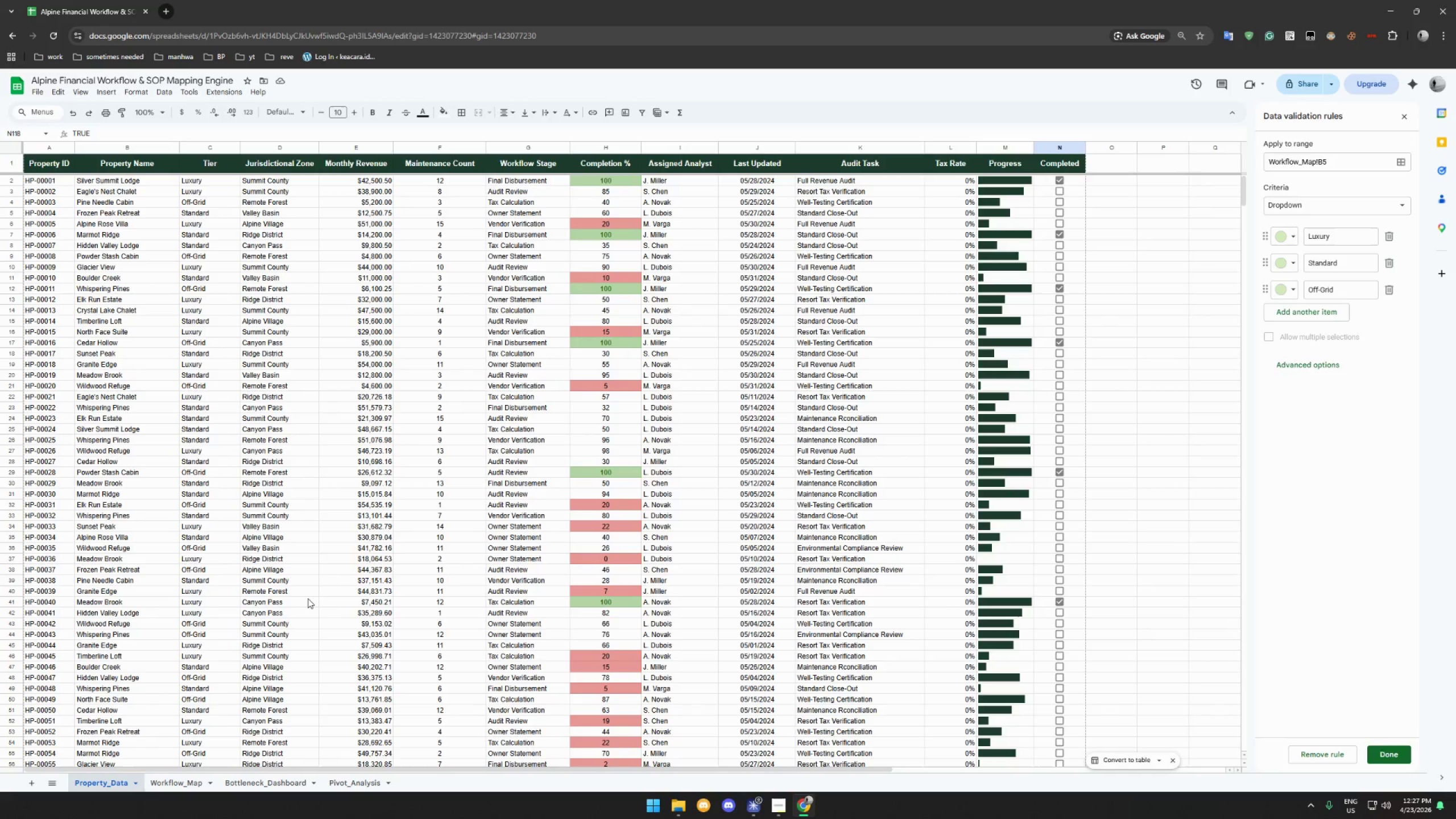 
scroll: coordinate [593, 568], scroll_direction: down, amount: 15.0
 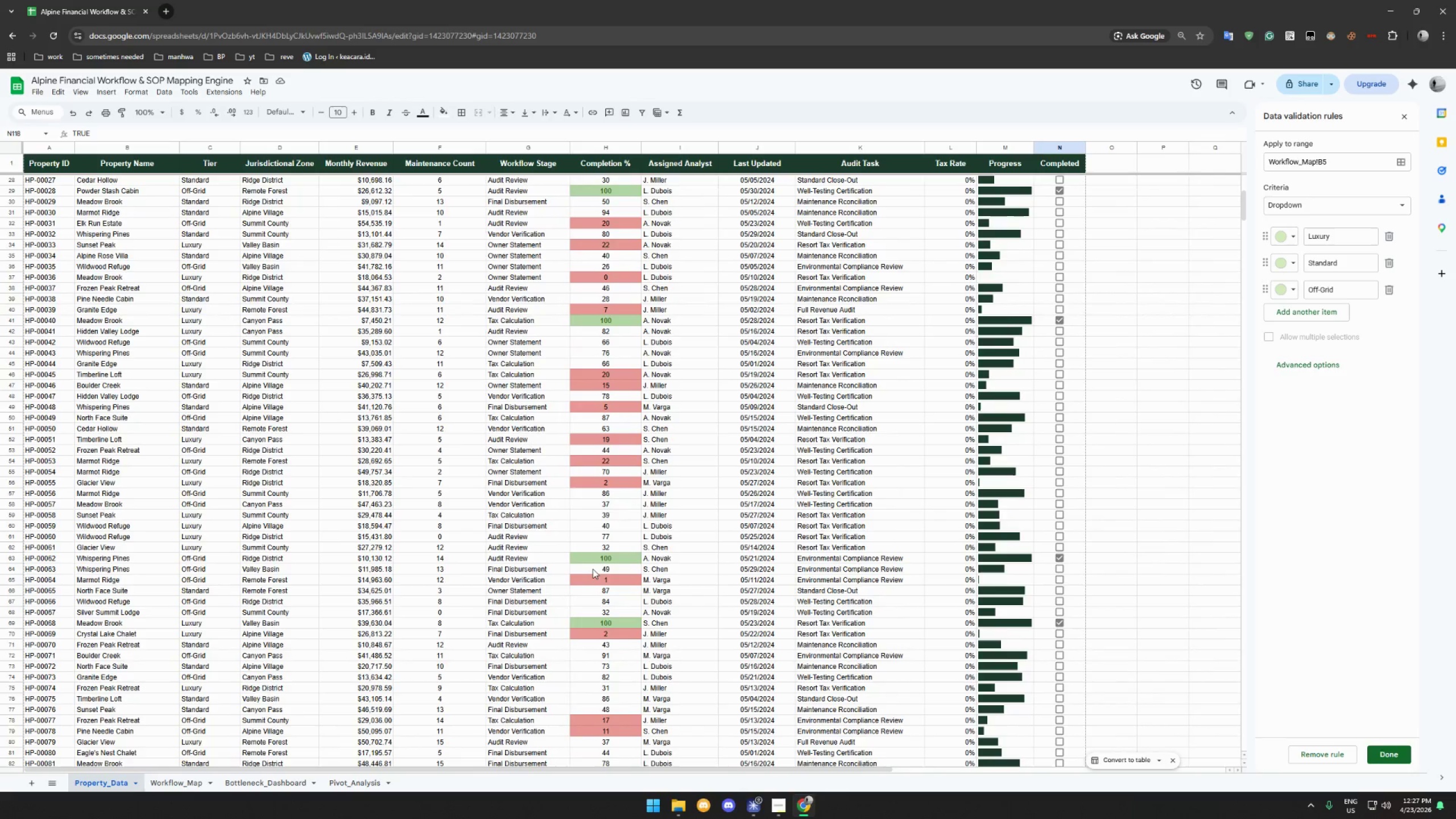 
scroll: coordinate [593, 568], scroll_direction: up, amount: 24.0
 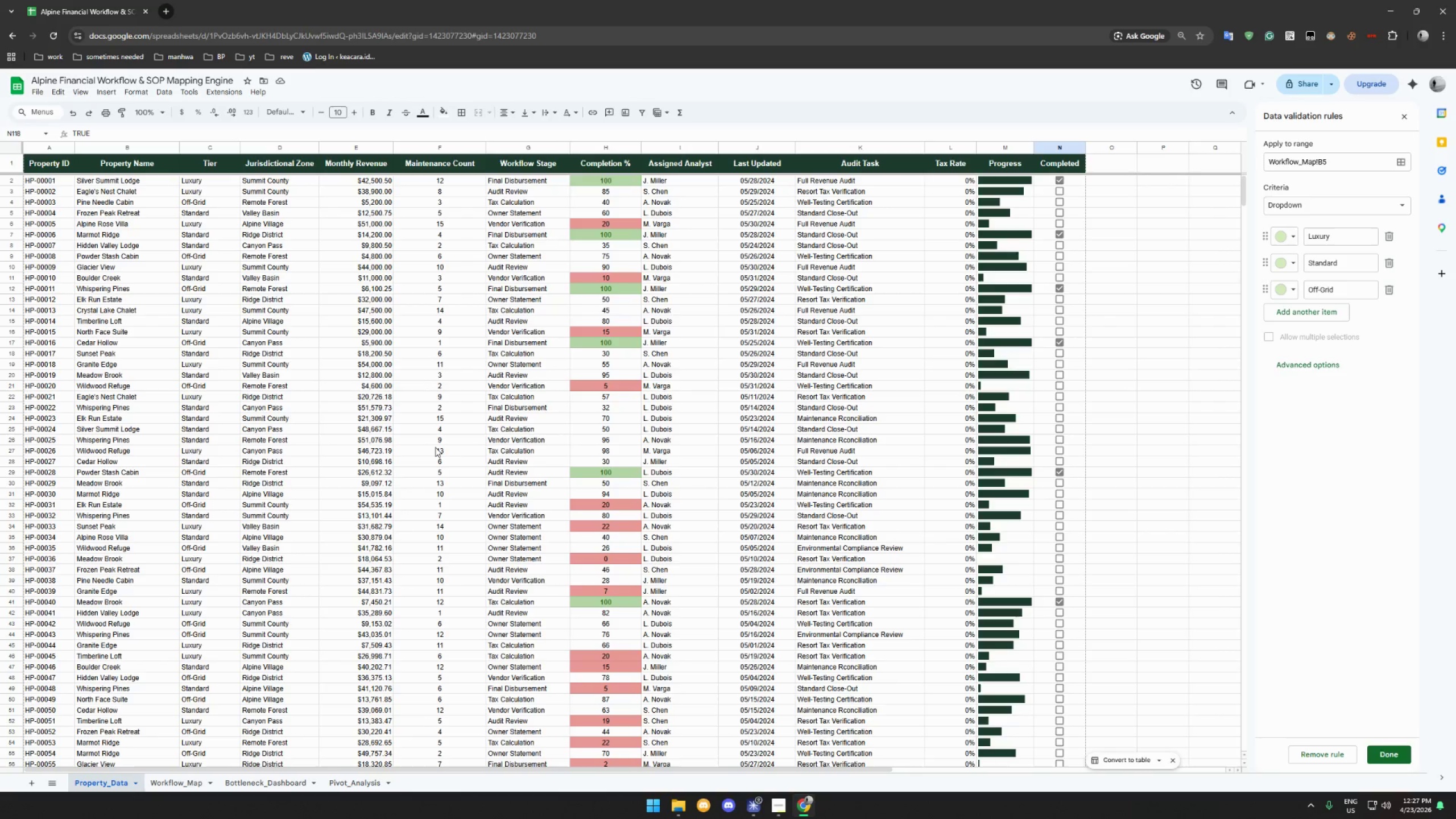 
wait(10.33)
 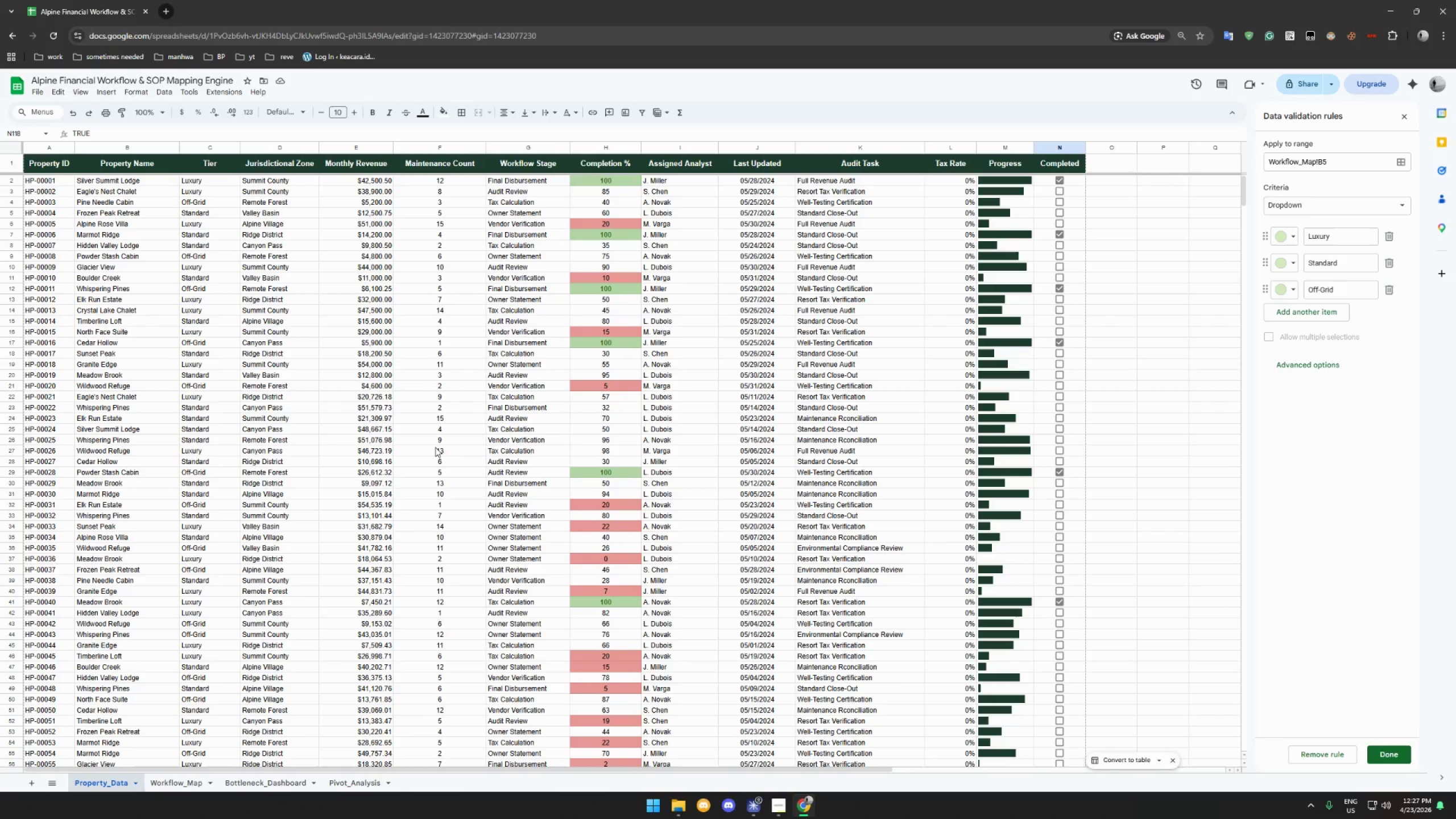 
scroll: coordinate [435, 449], scroll_direction: down, amount: 11.0
 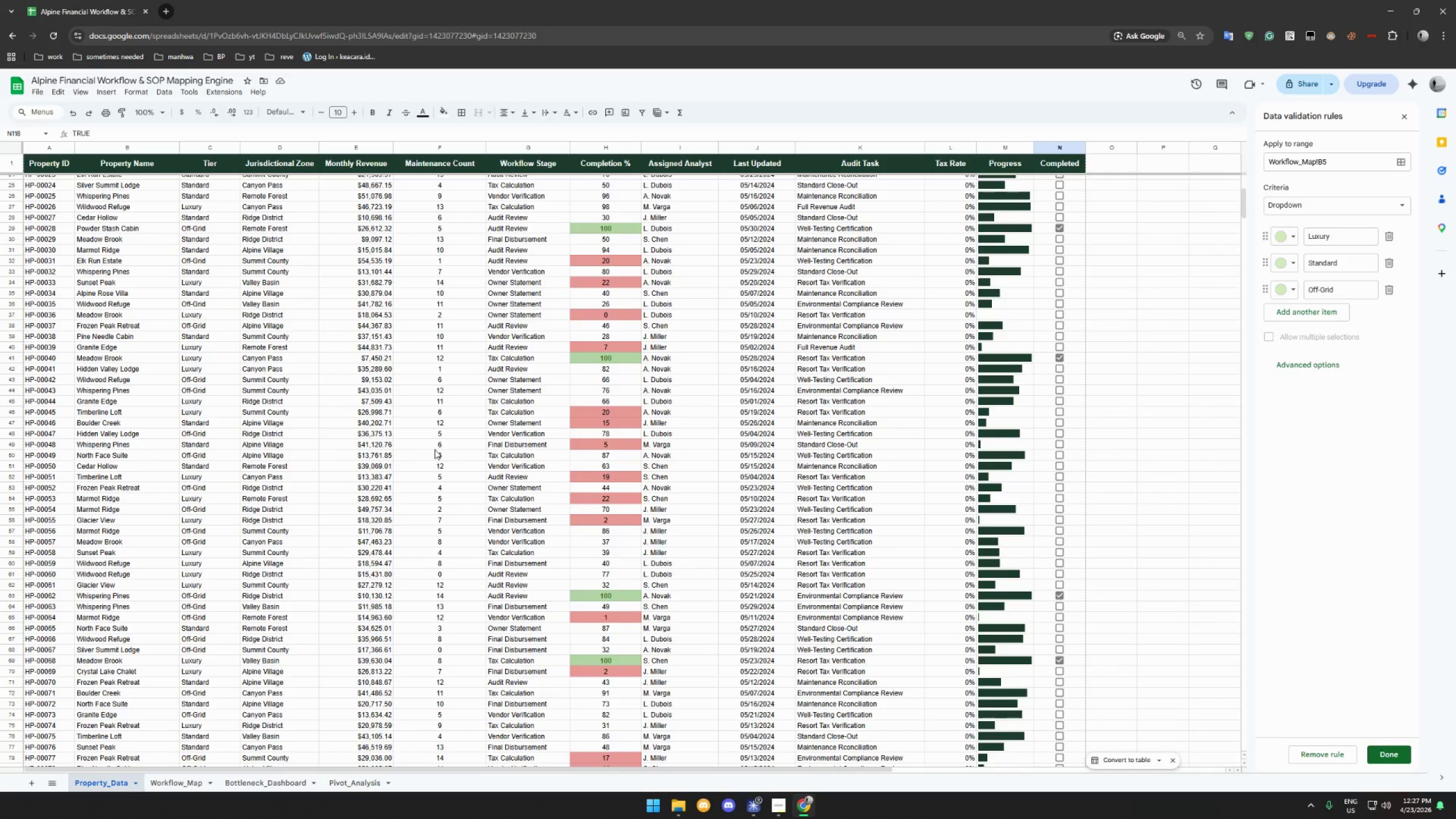 
wait(7.95)
 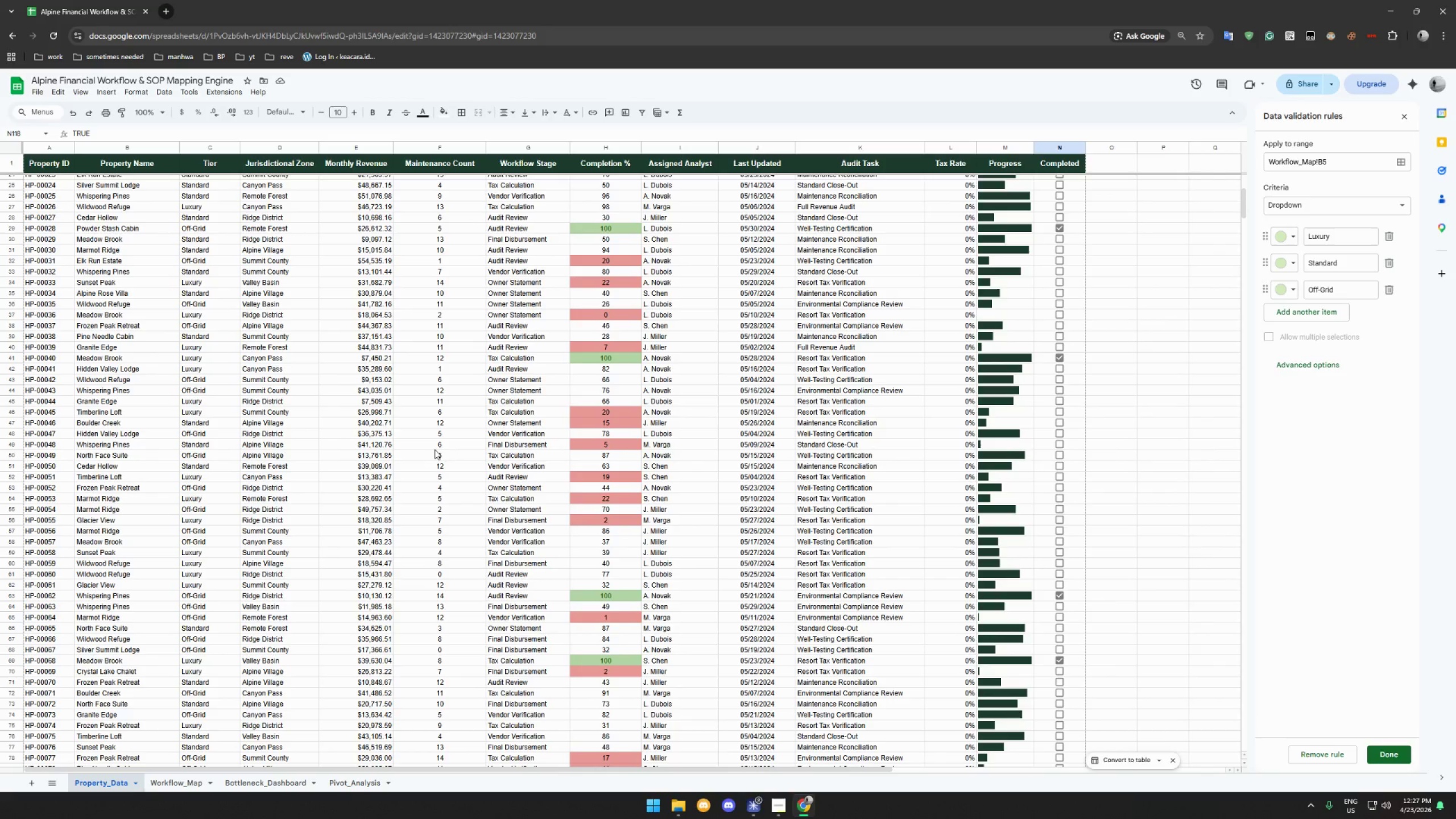 
left_click([183, 777])
 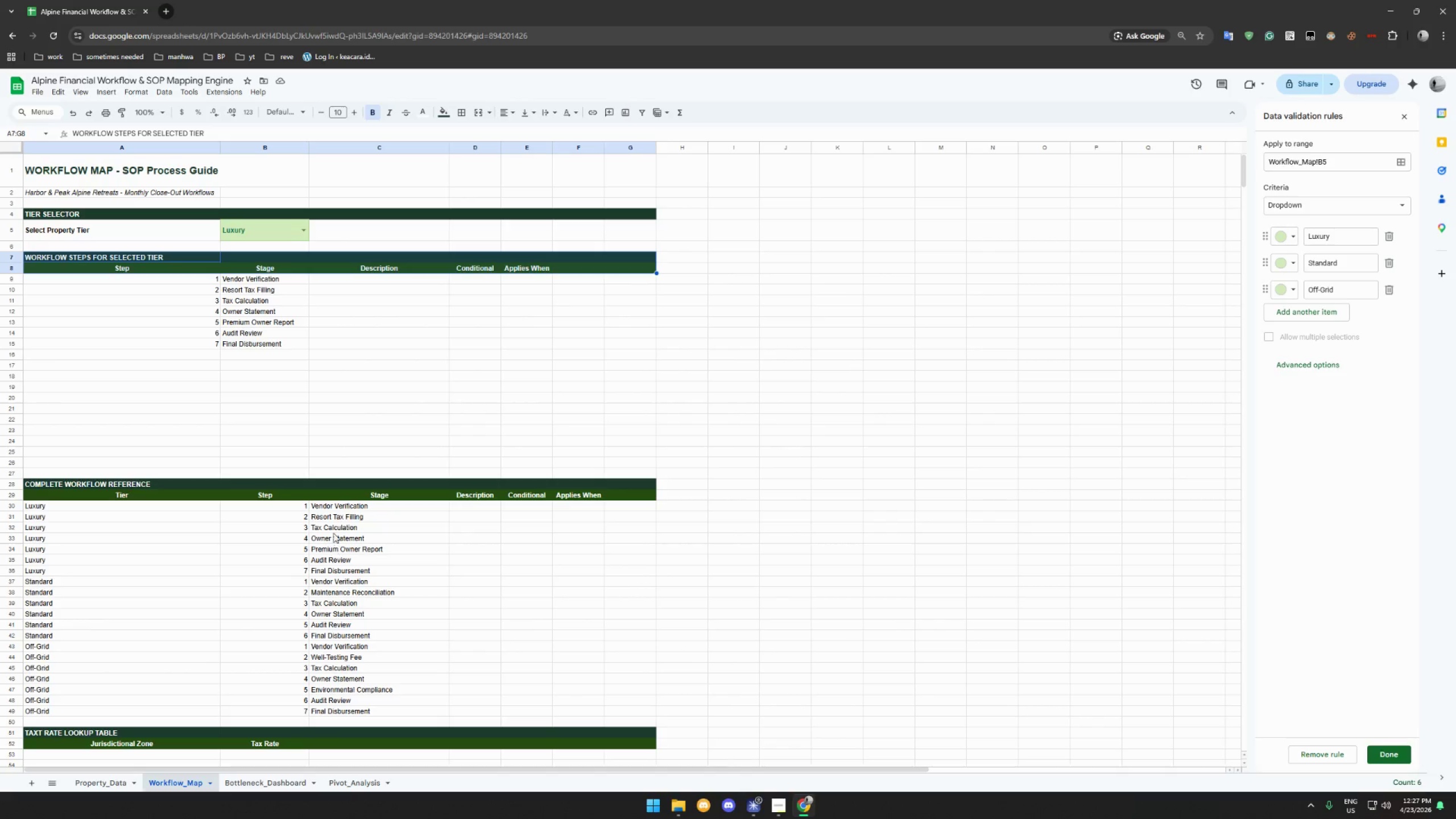 
mouse_move([769, 801])
 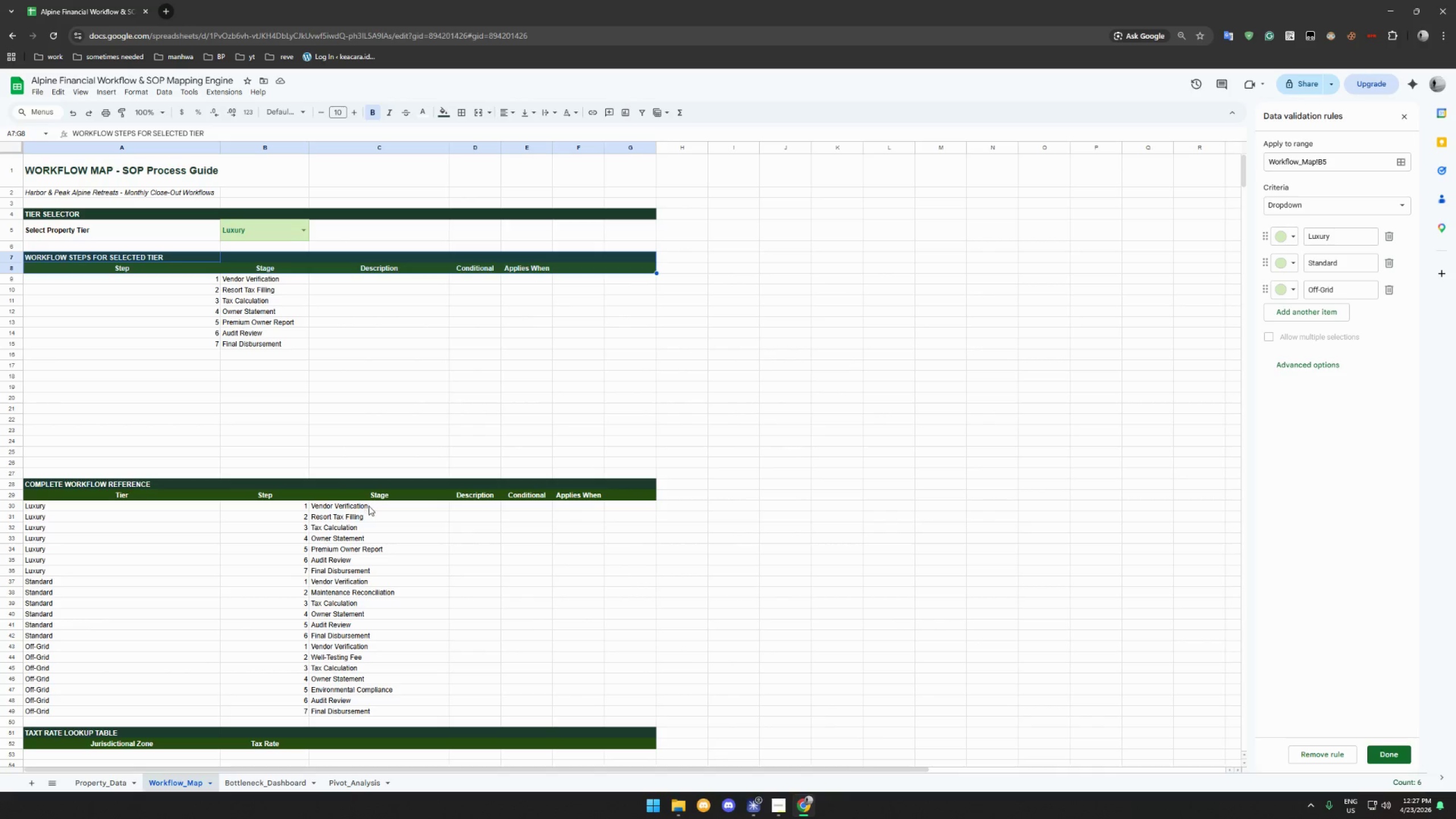 
left_click([369, 507])
 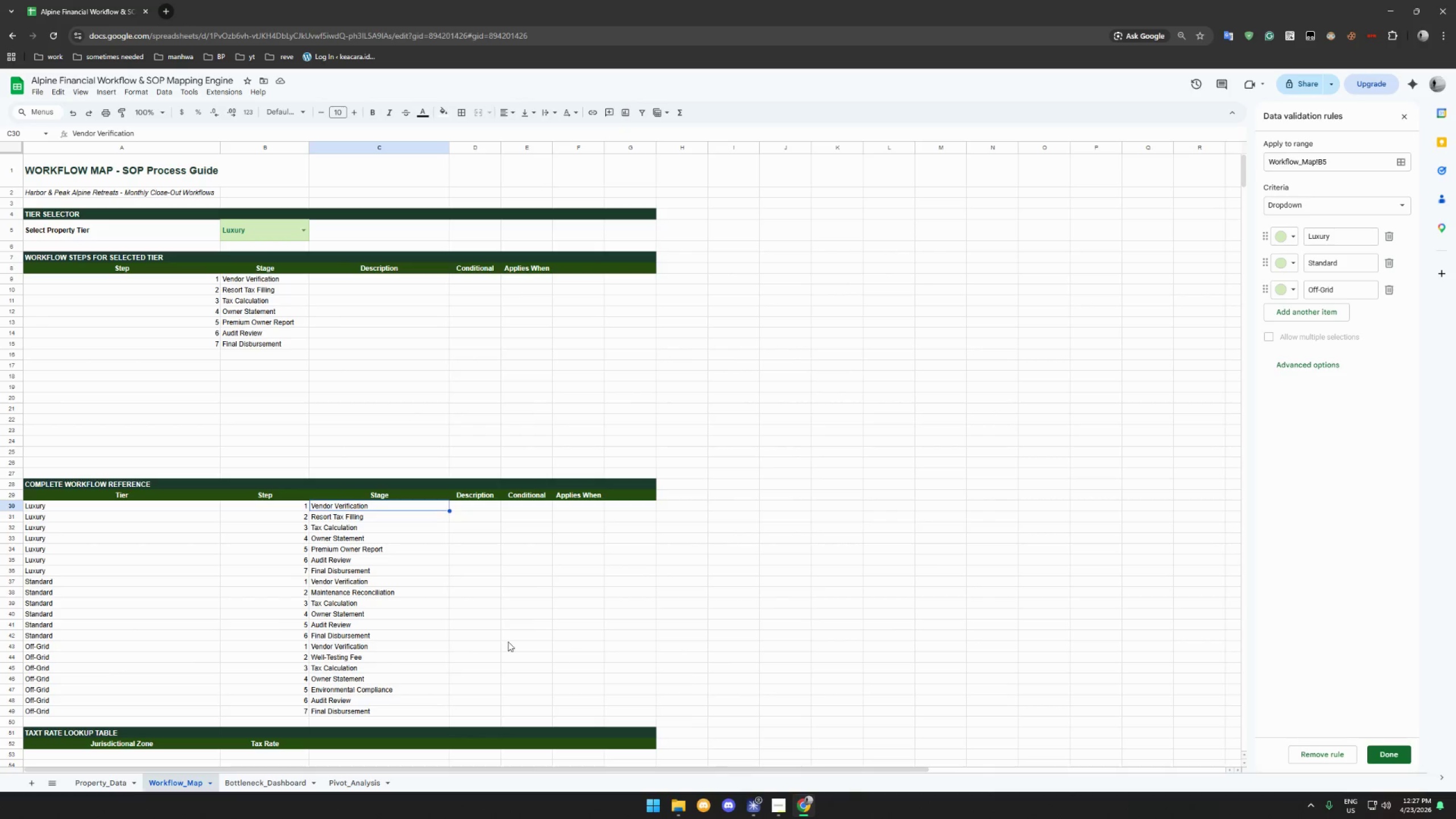 
left_click([337, 779])
 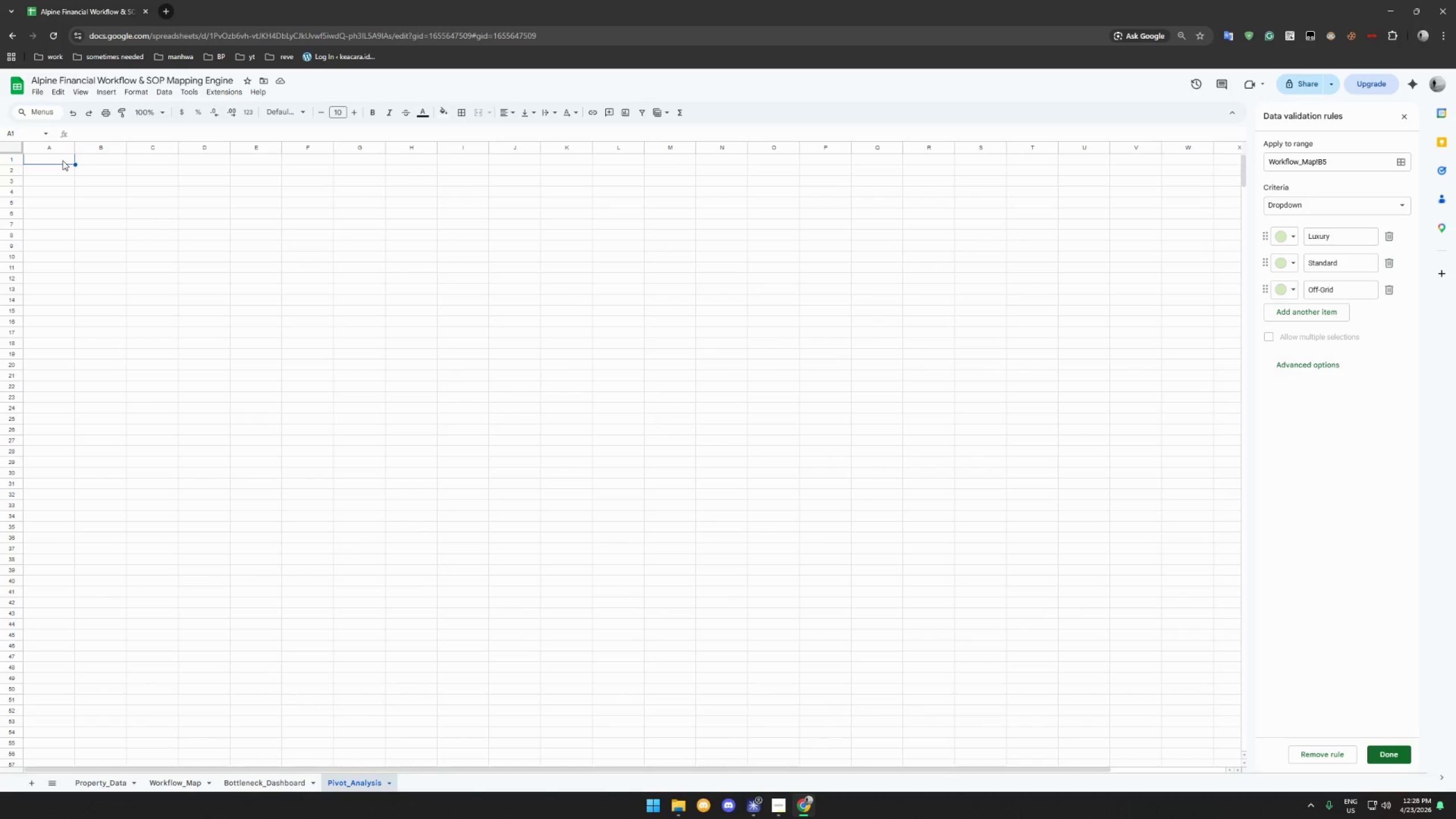 
wait(5.32)
 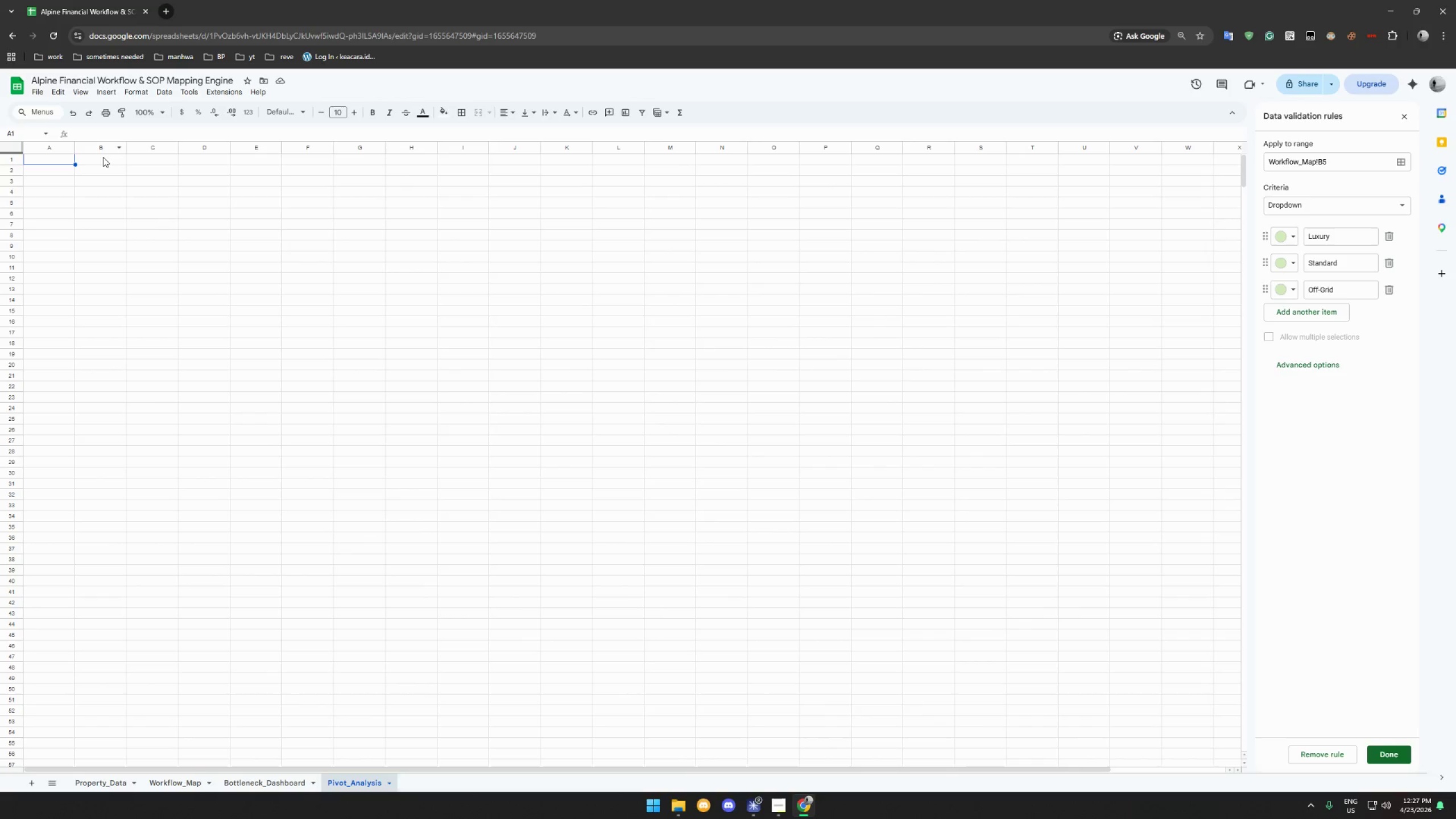 
left_click_drag(start_coordinate=[75, 147], to_coordinate=[231, 154])
 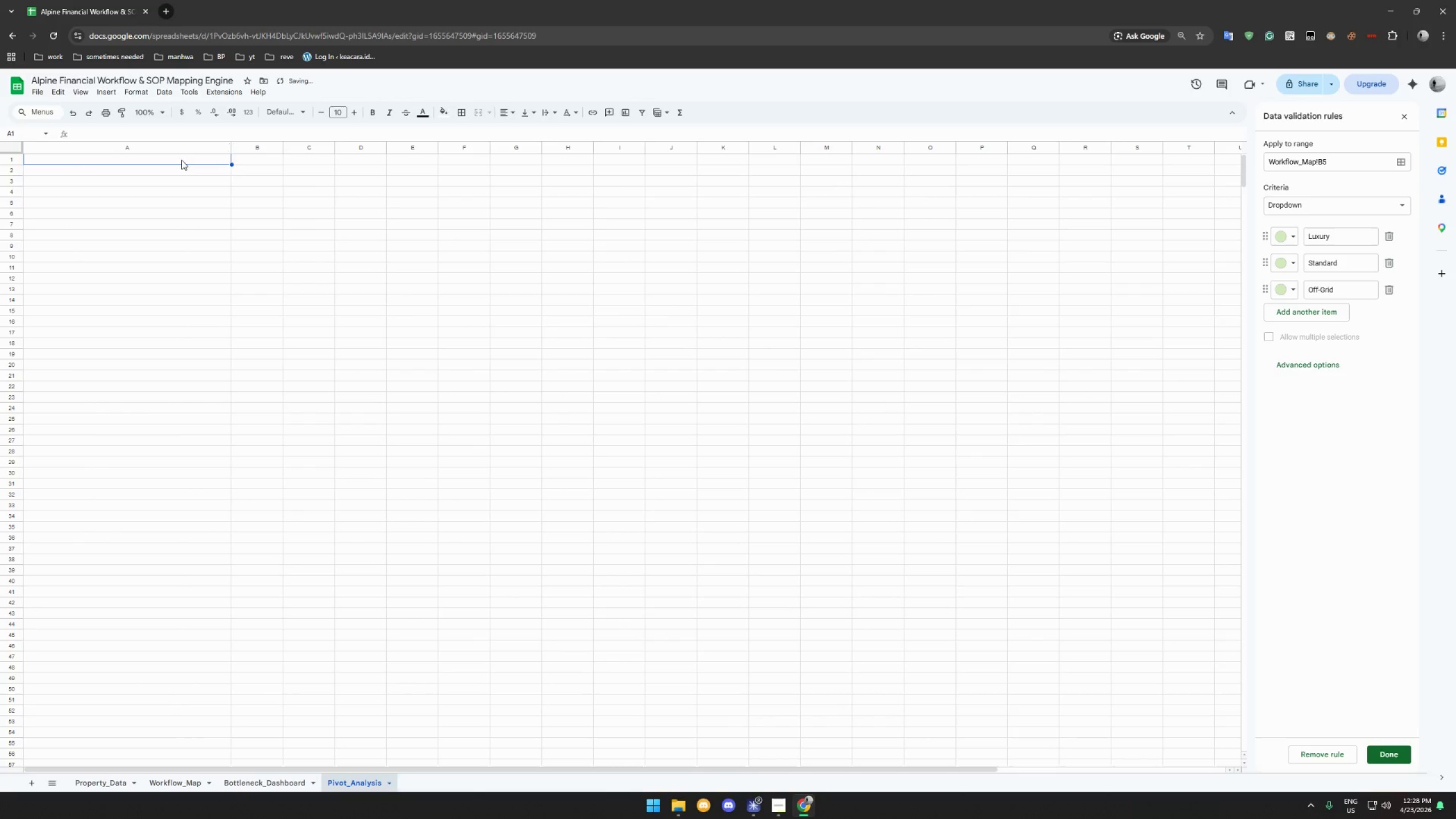 
left_click([183, 160])
 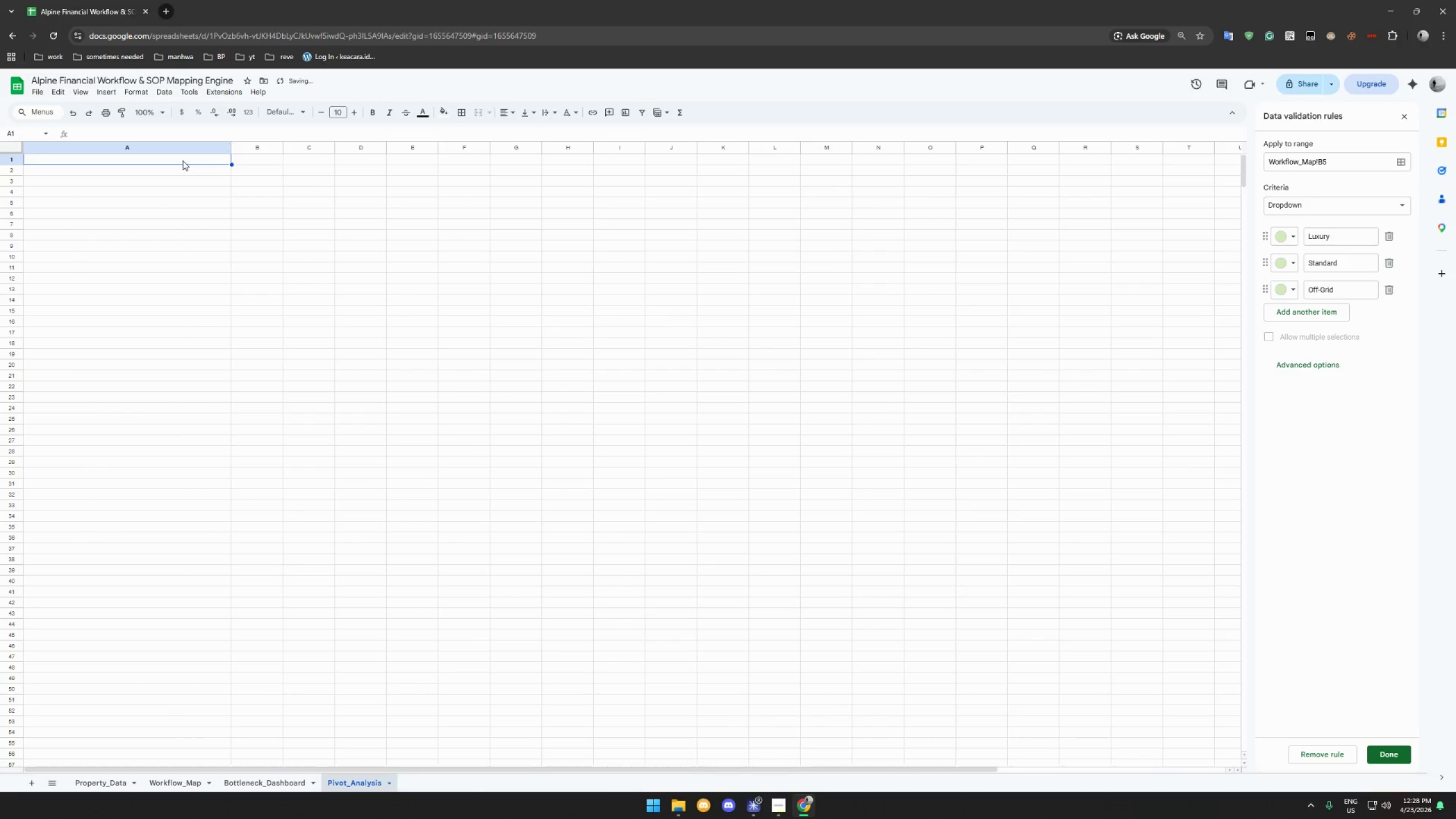 
type(PIVOT ANALYSIS - WORK)
key(Backspace)
key(Backspace)
key(Backspace)
type(O)
key(Backspace)
type(orkflow Stage v)
key(Backspace)
type(x Tir)
 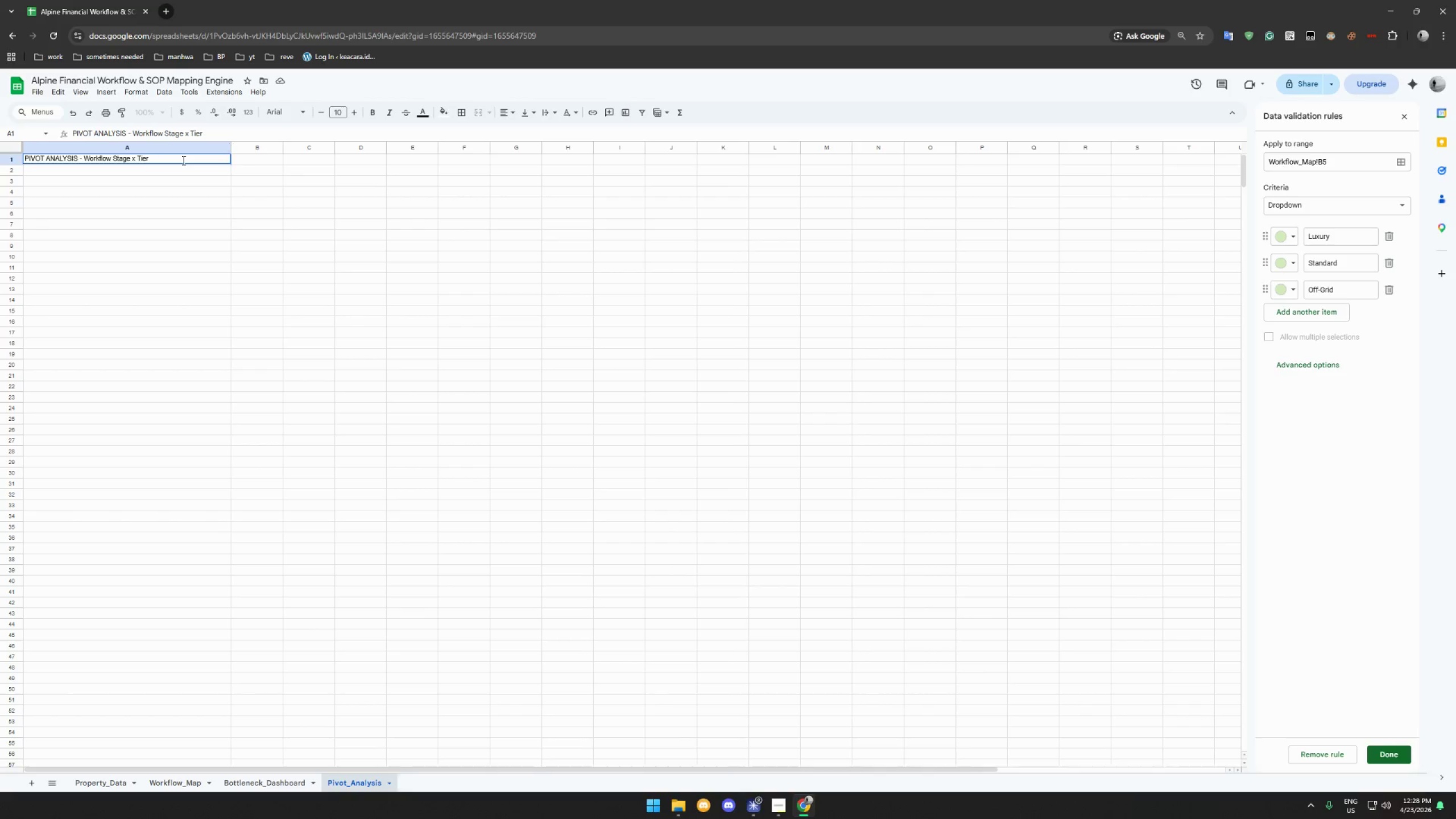 
 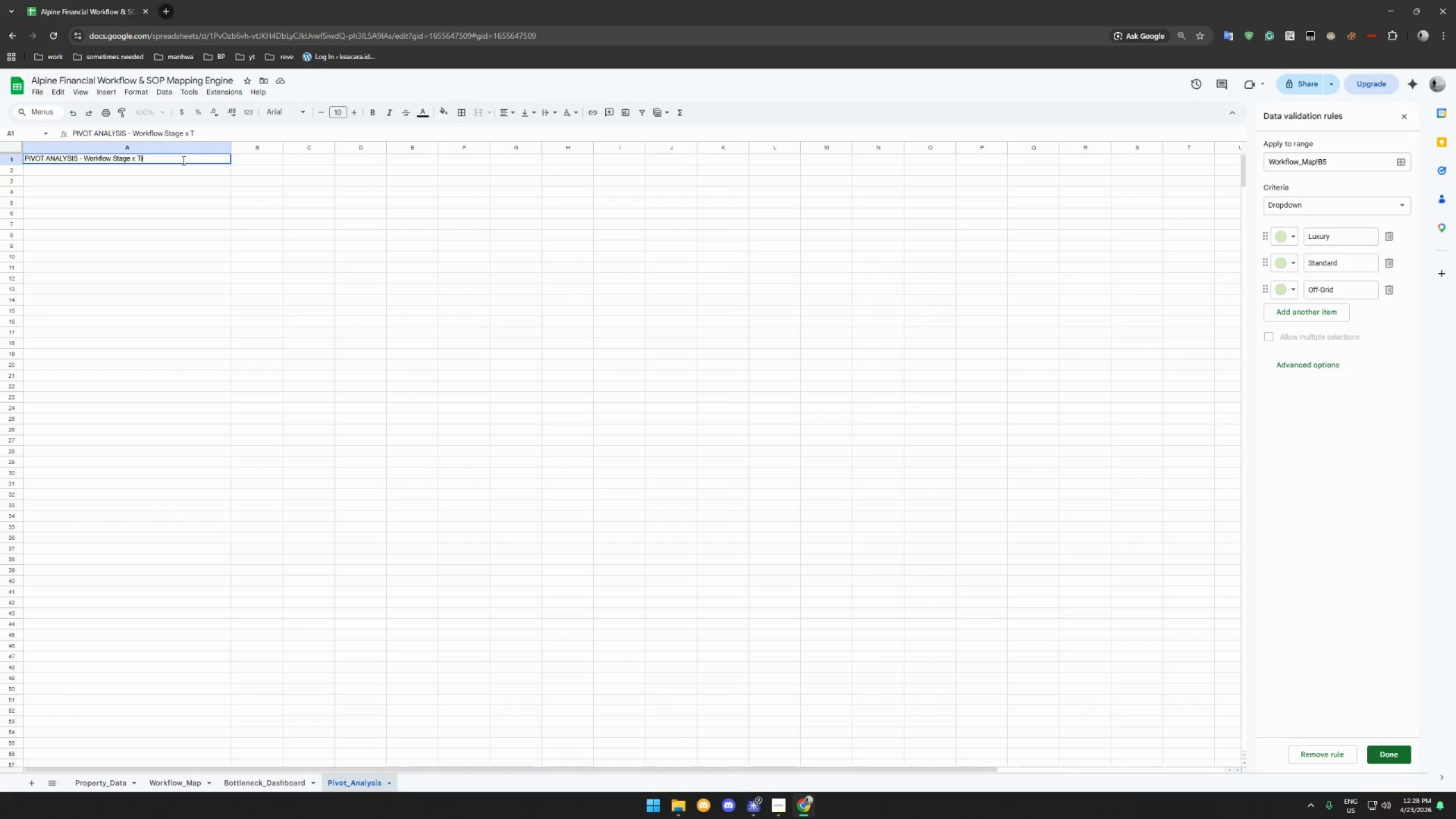 
hold_key(key=E, duration=0.34)
 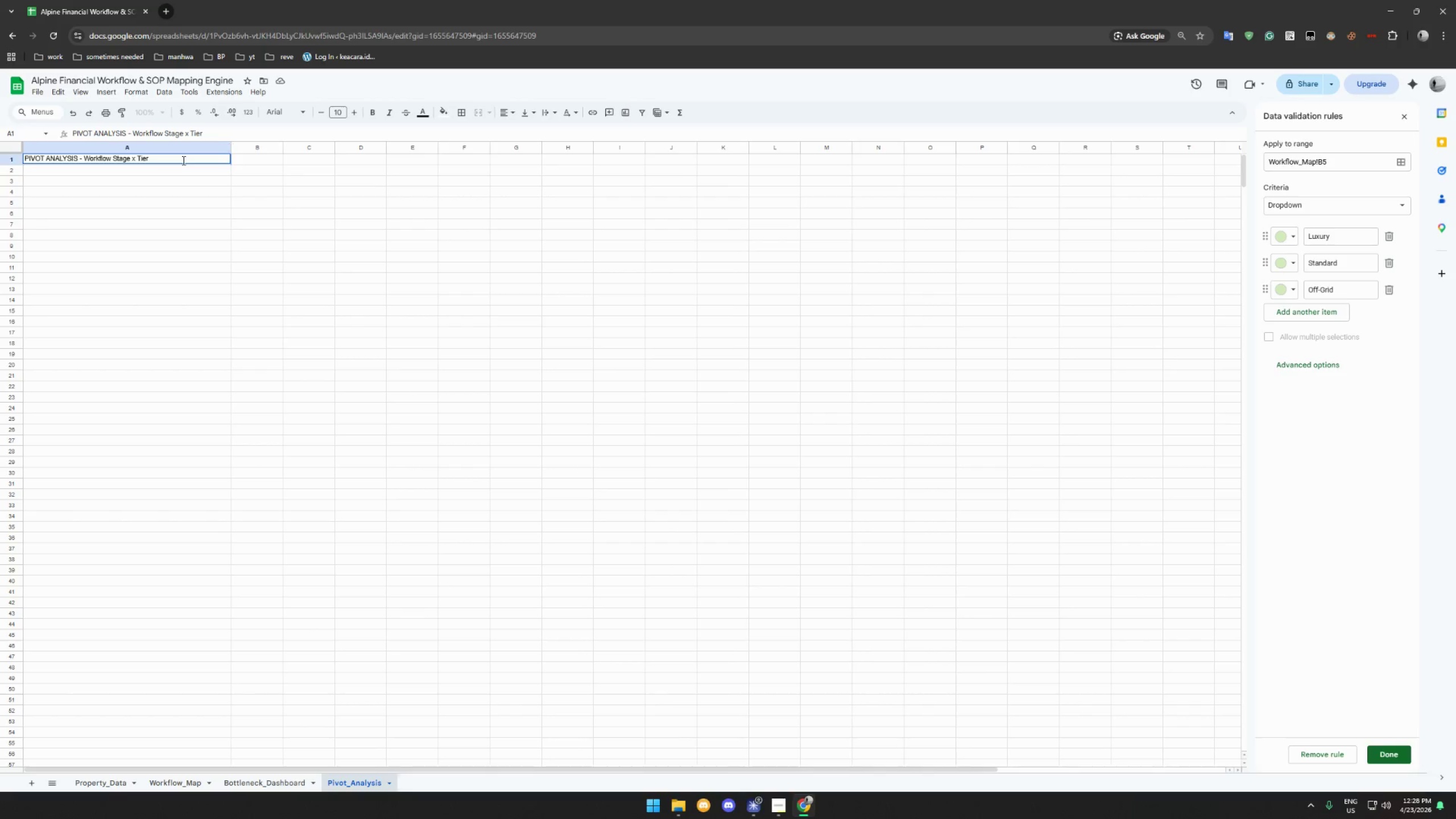 
wait(7.64)
 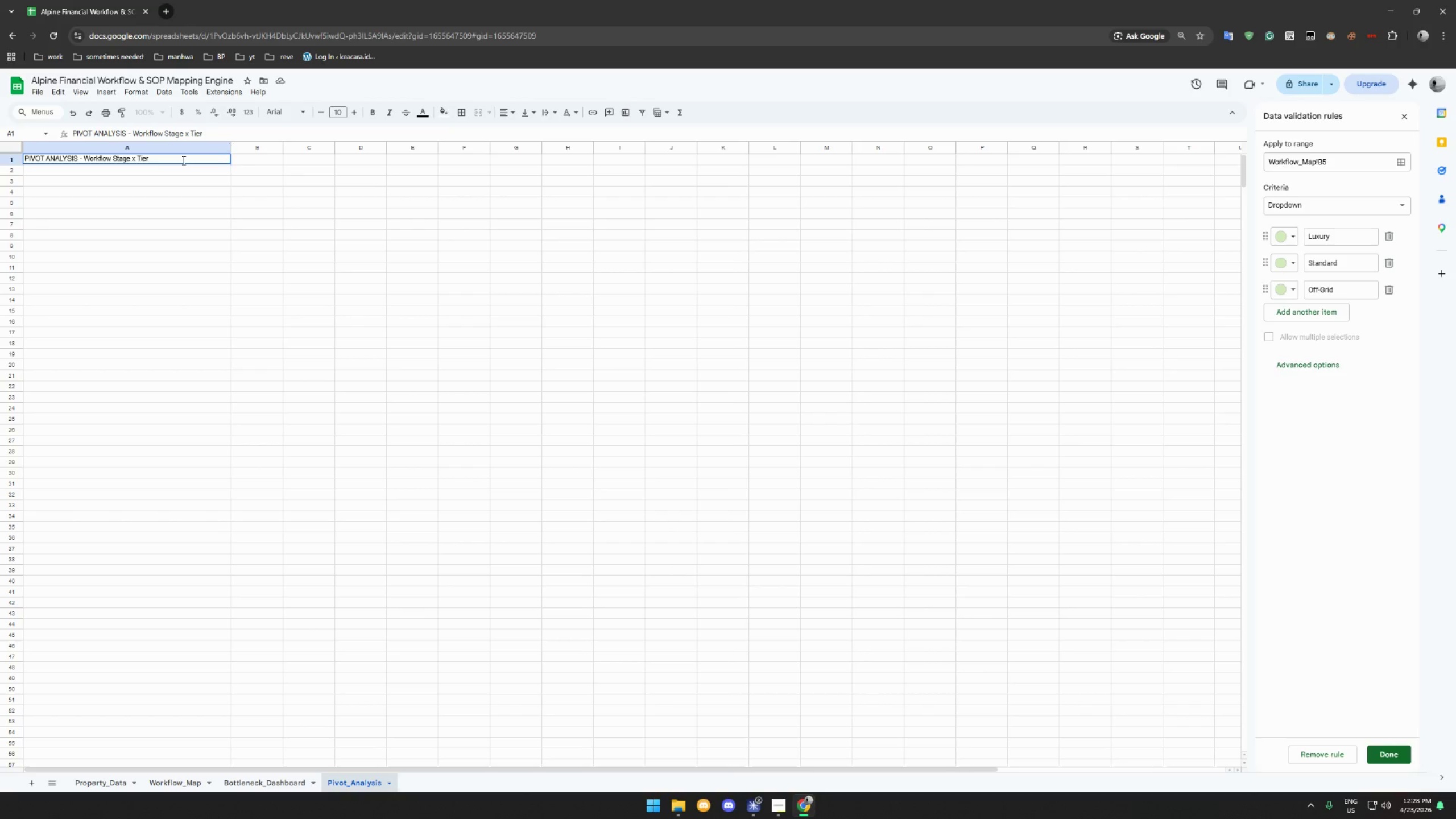 
left_click([174, 172])
 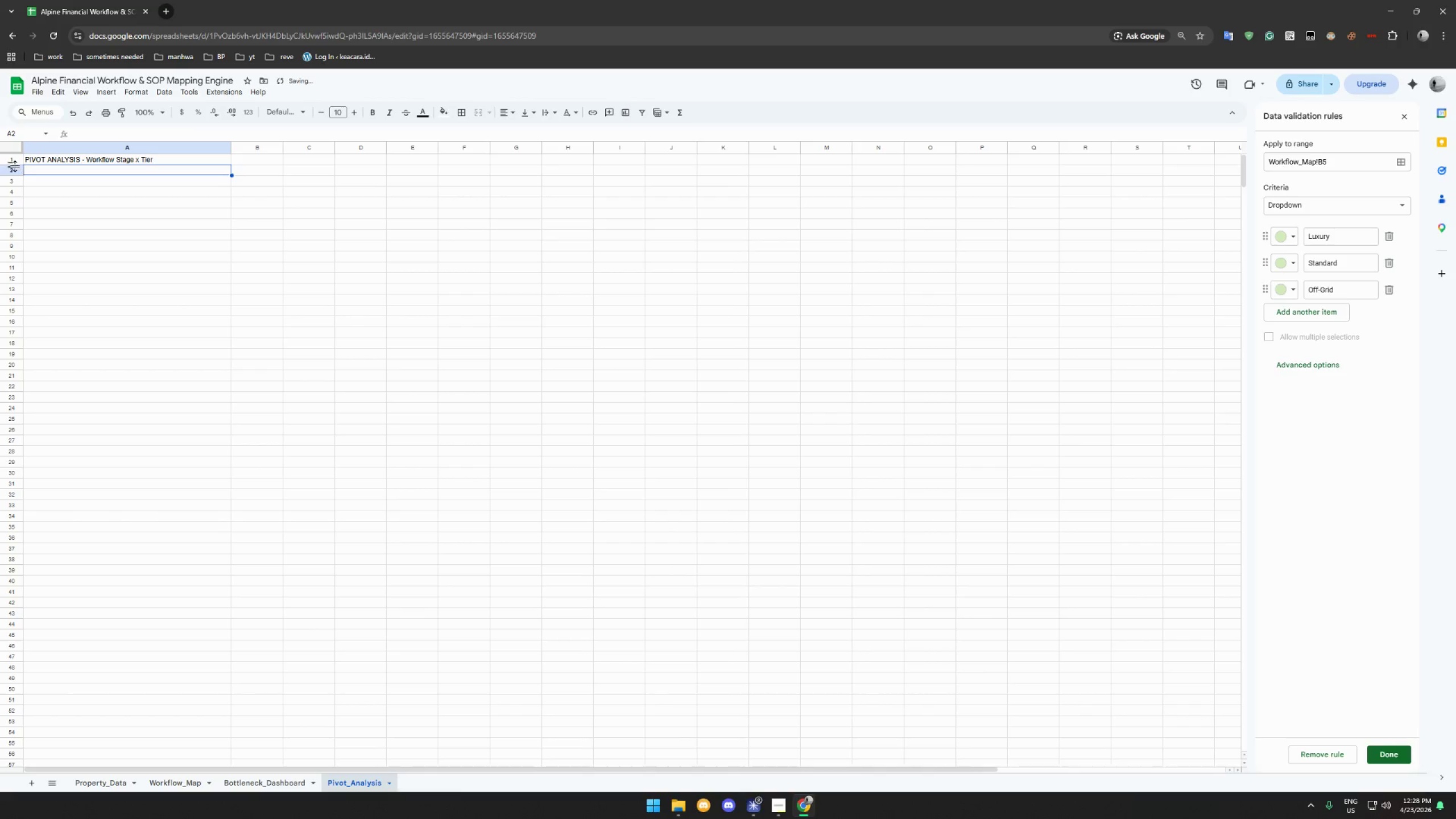 
left_click_drag(start_coordinate=[15, 166], to_coordinate=[15, 185])
 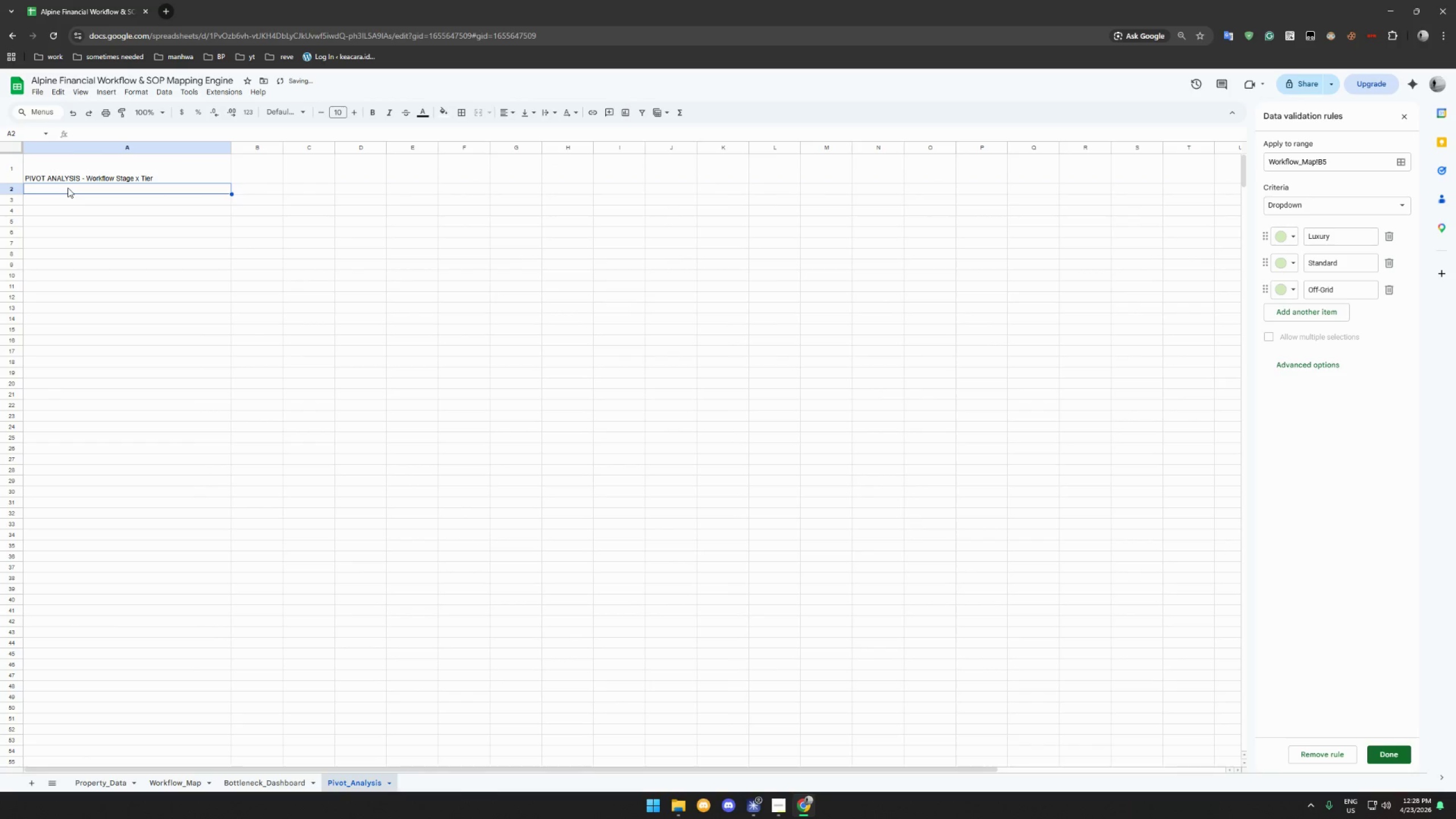 
left_click([68, 188])
 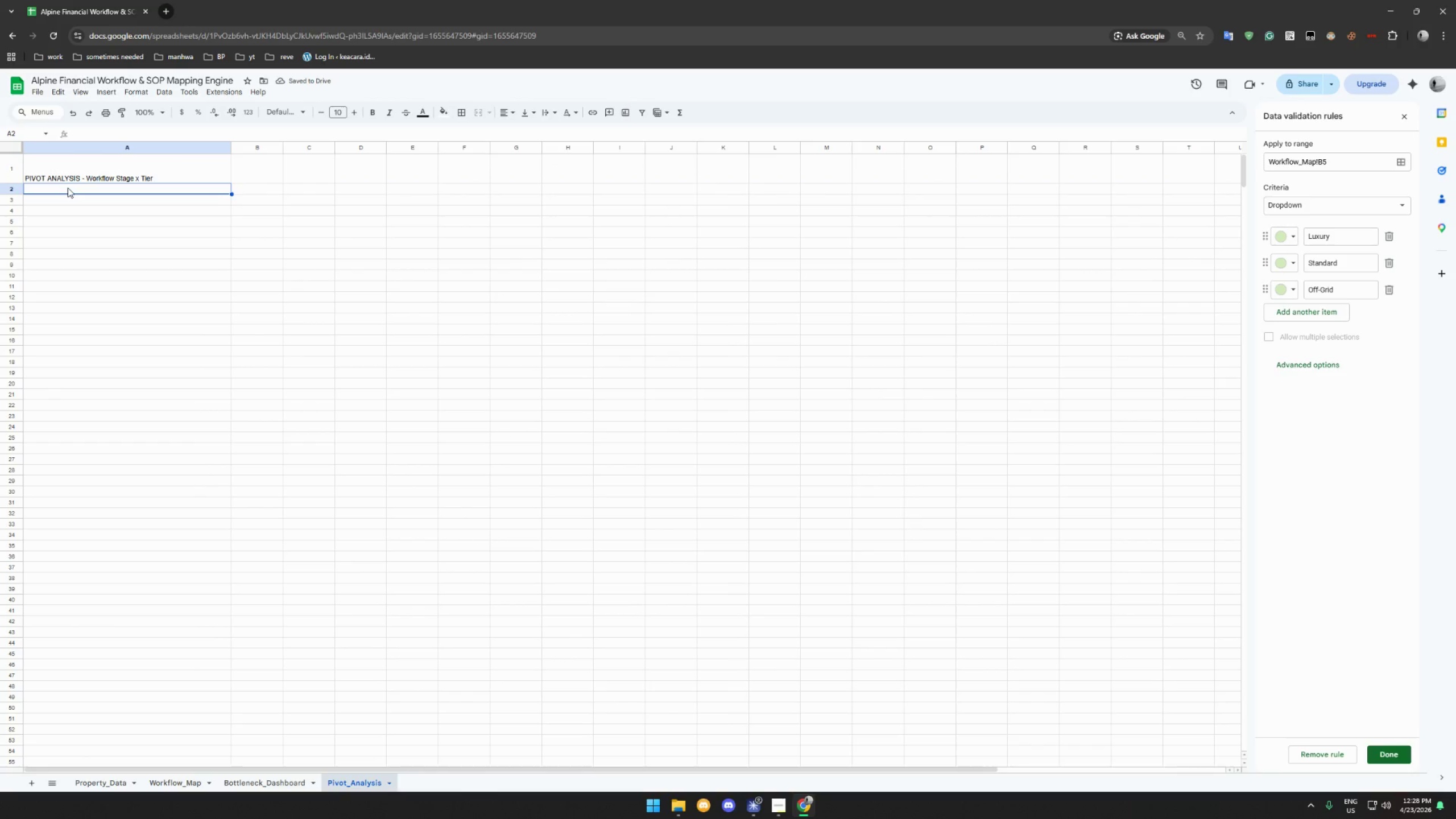 
type(Average Completion % (Native Pivot Table))
 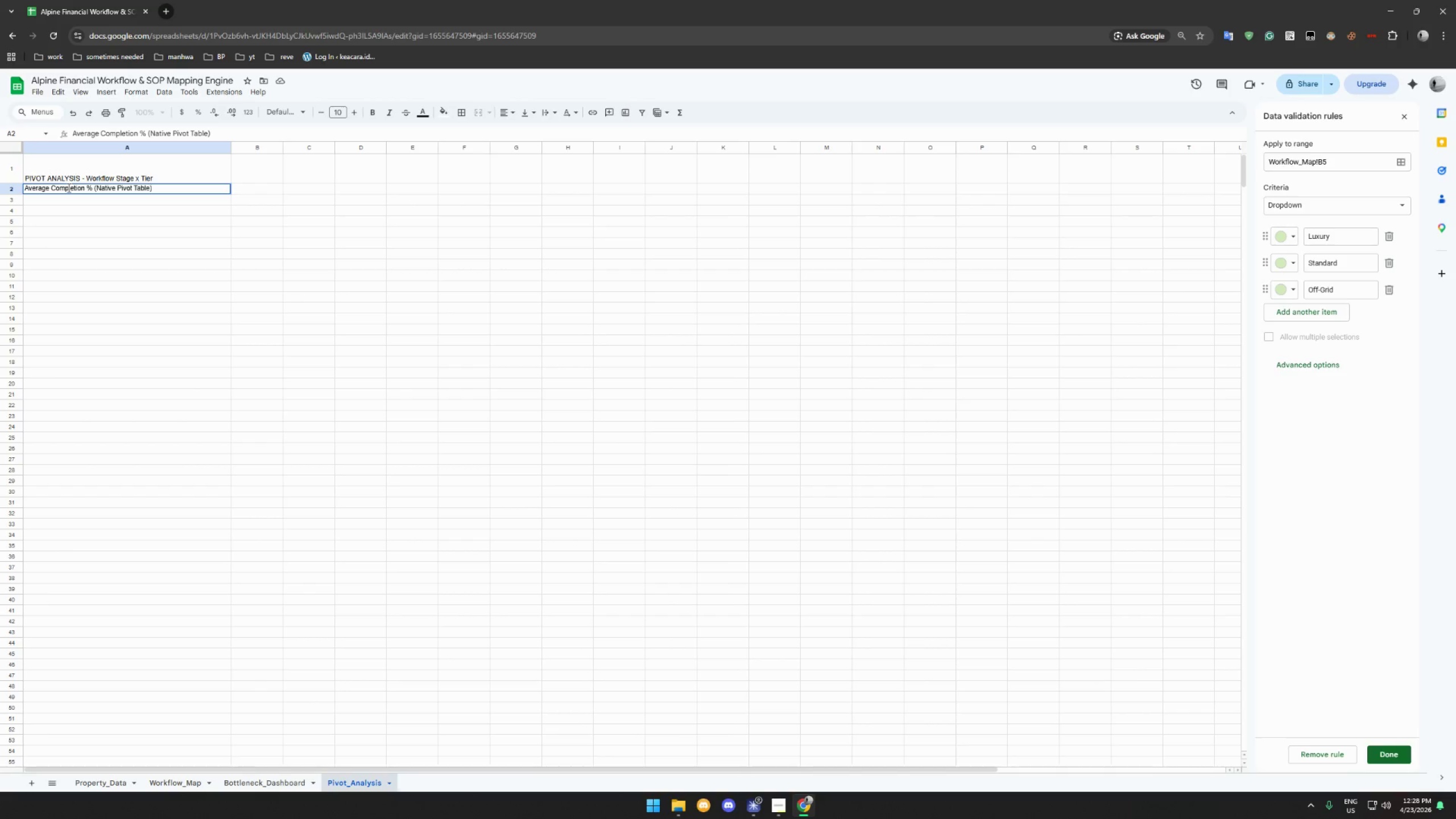 
left_click([105, 169])
 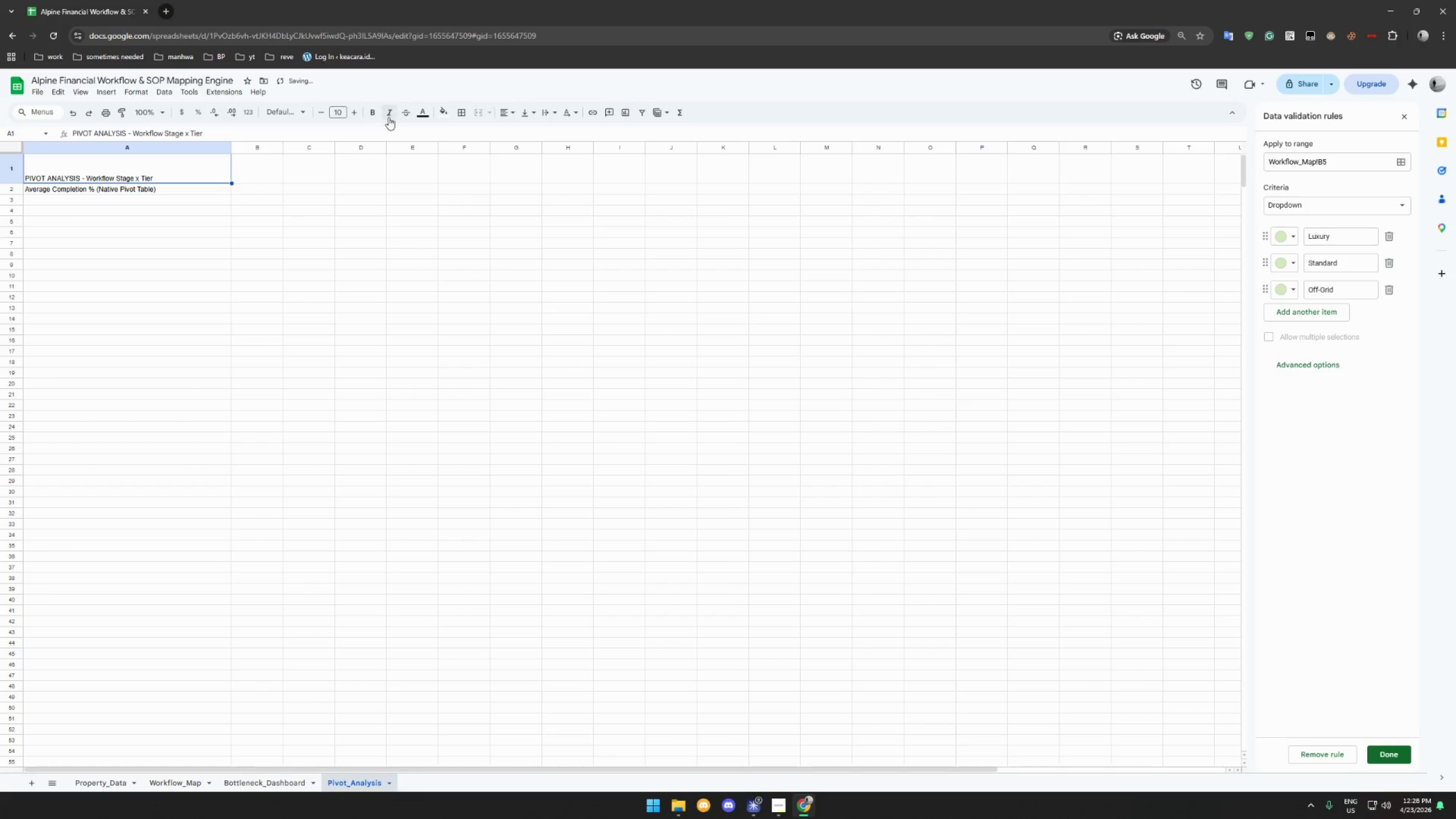 
left_click([374, 114])
 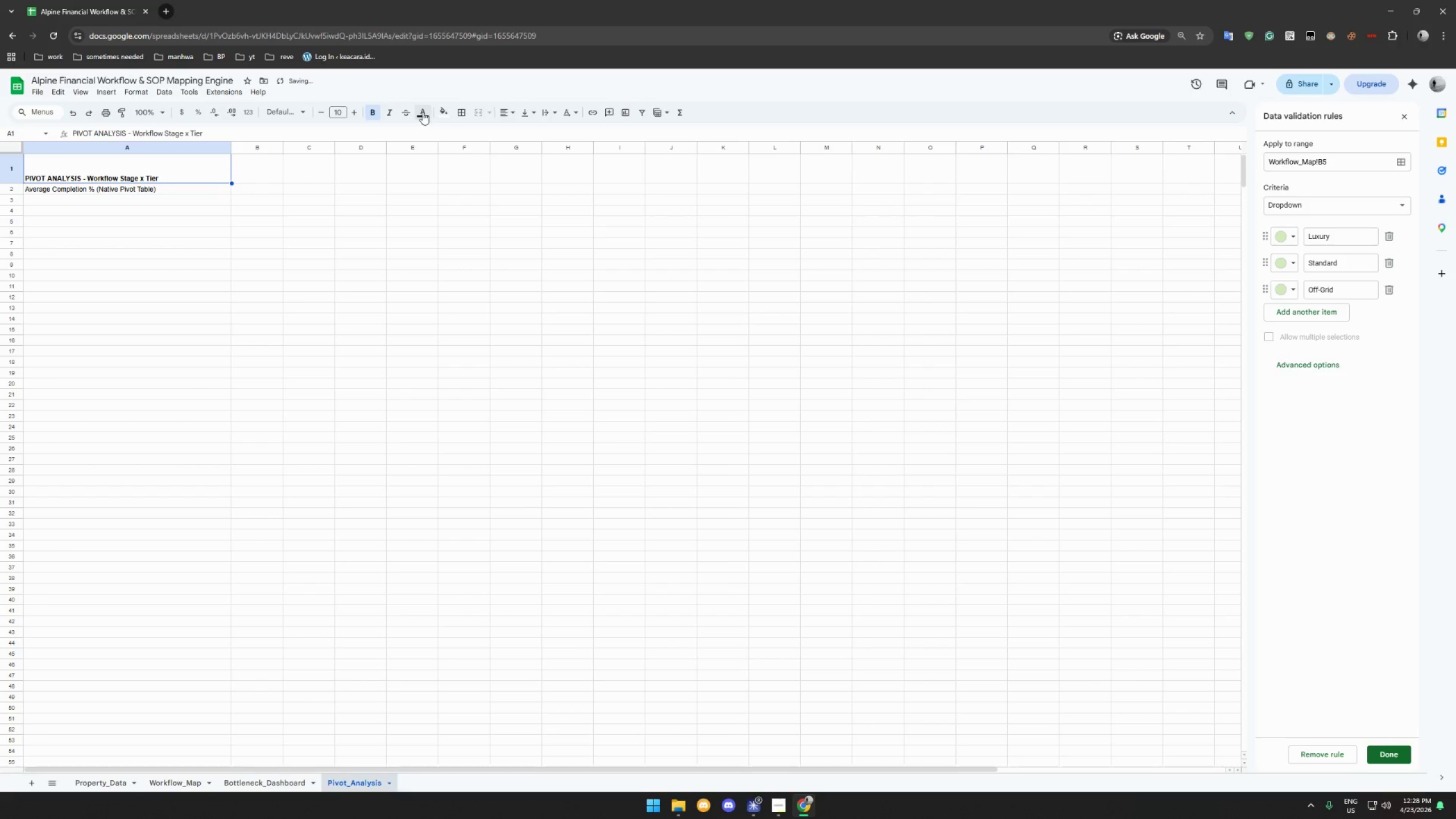 
left_click([423, 112])
 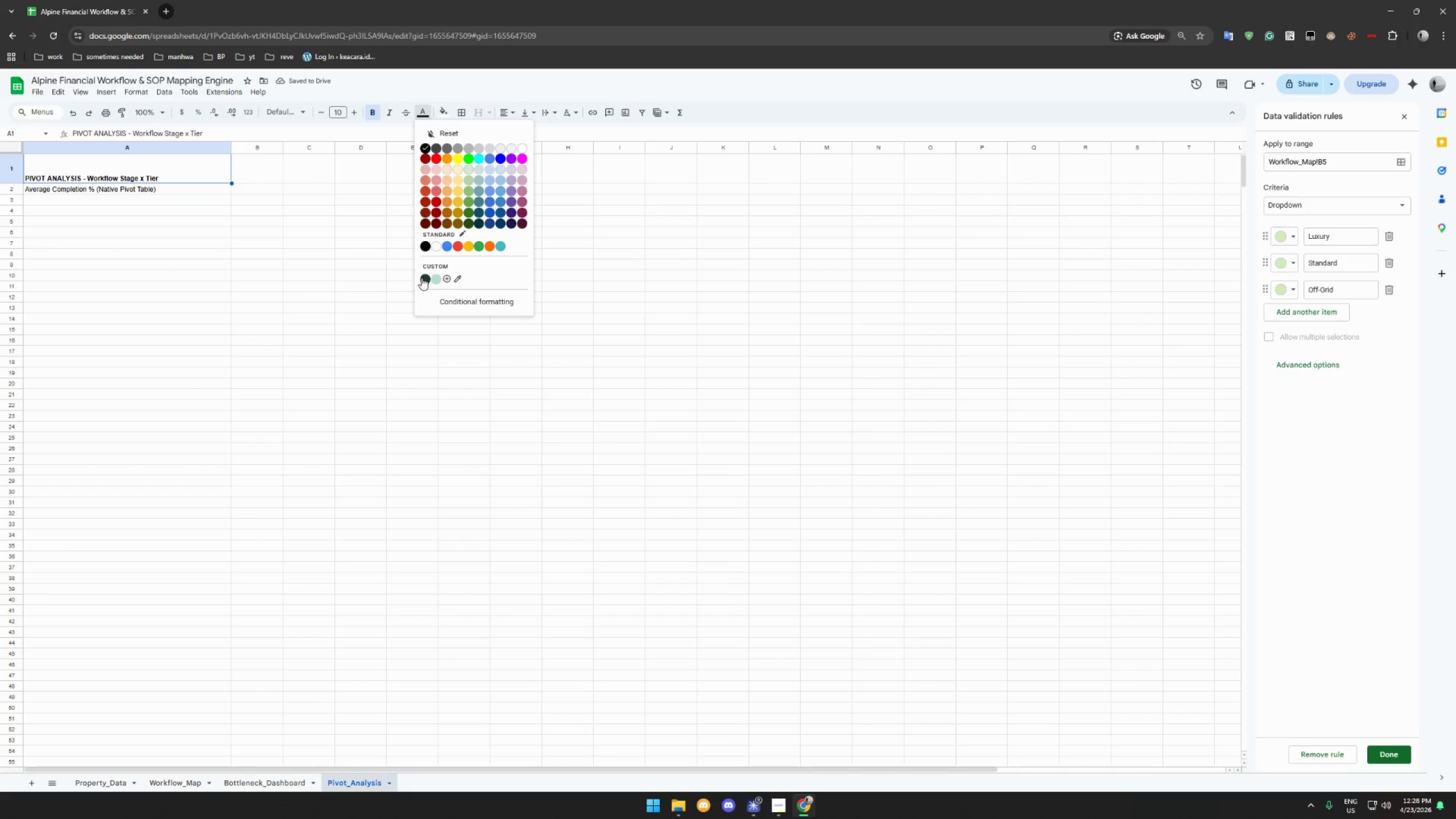 
left_click([423, 278])
 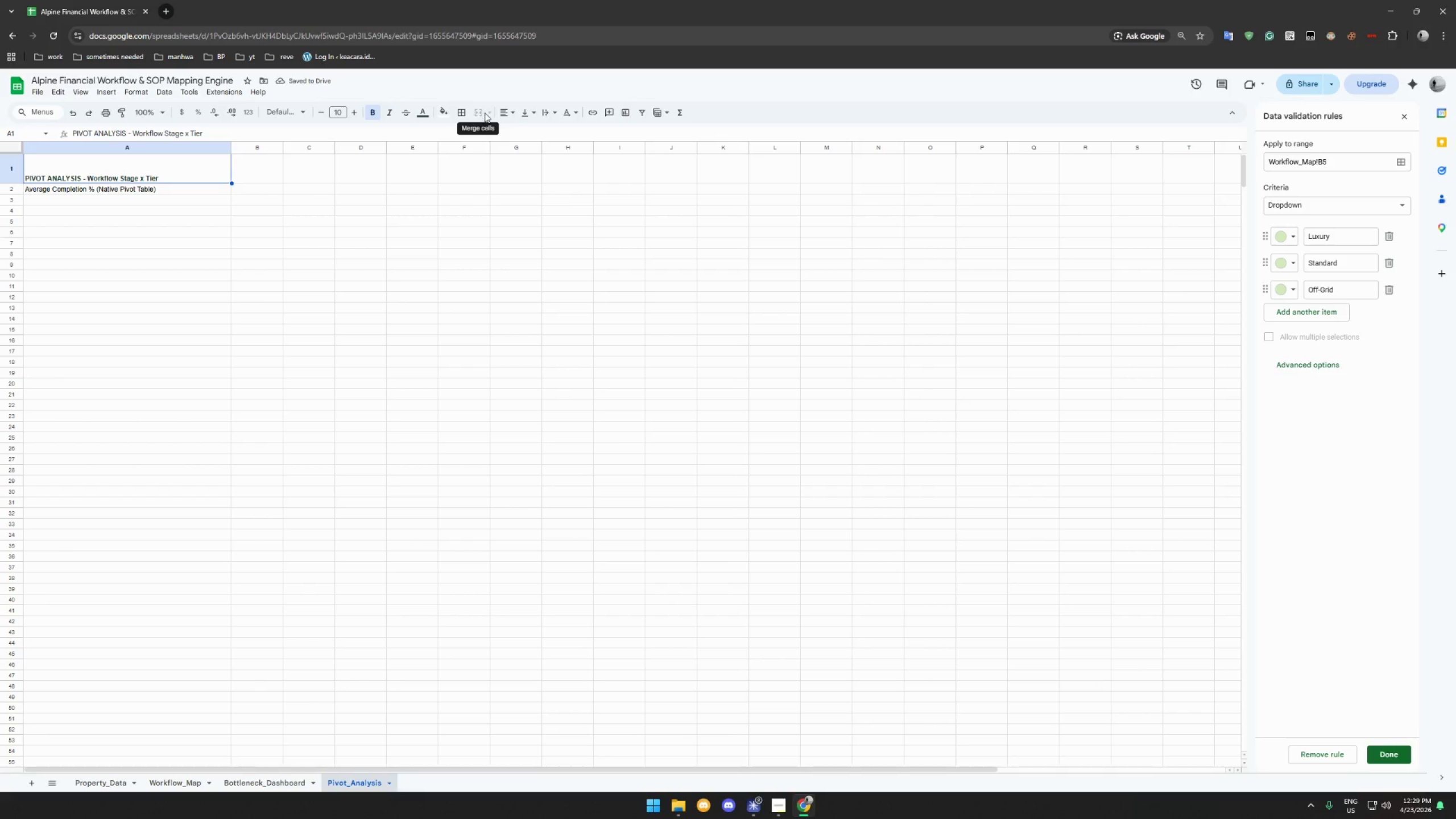 
left_click([524, 110])
 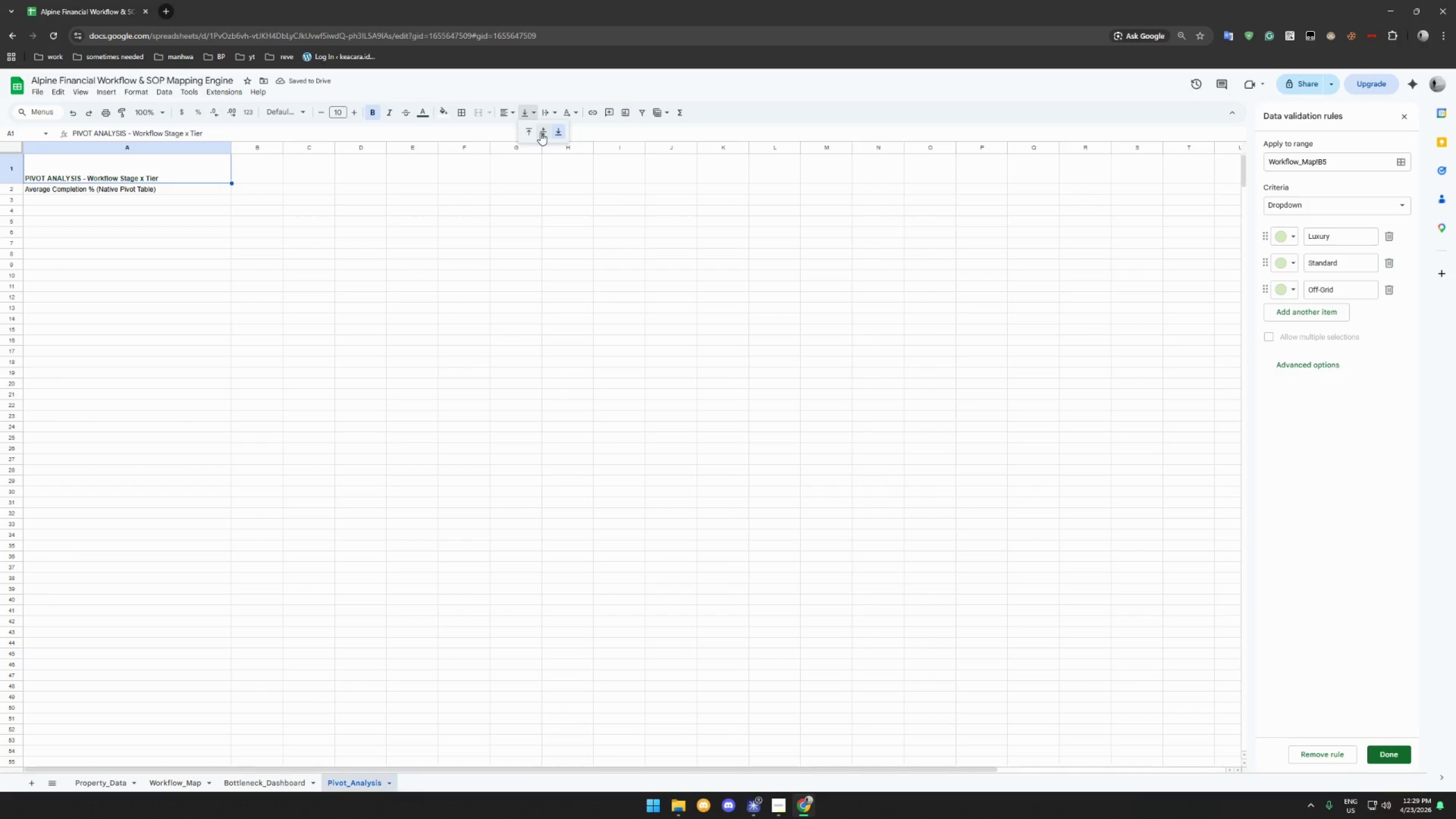 
left_click([540, 133])
 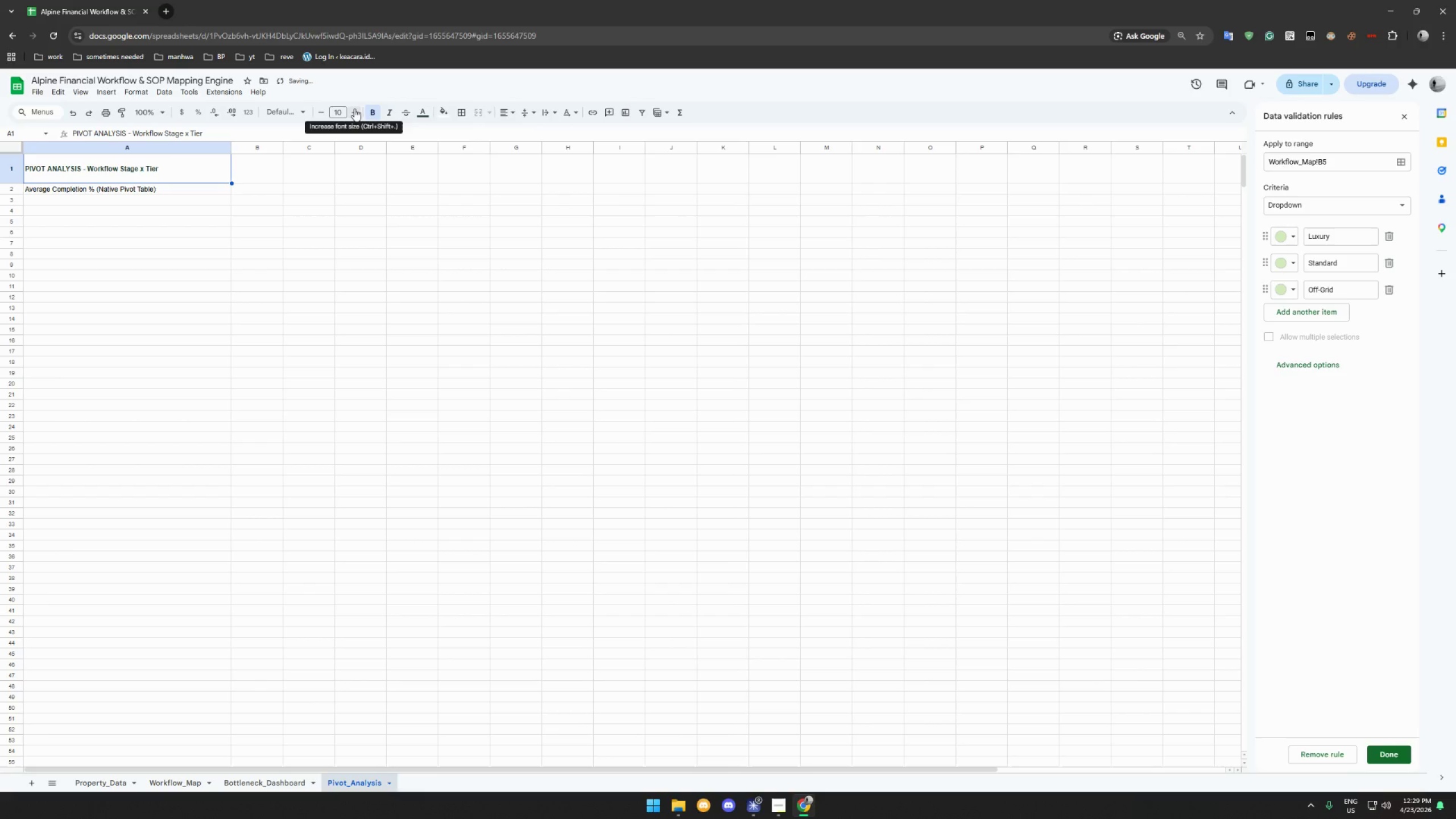 
double_click([354, 109])
 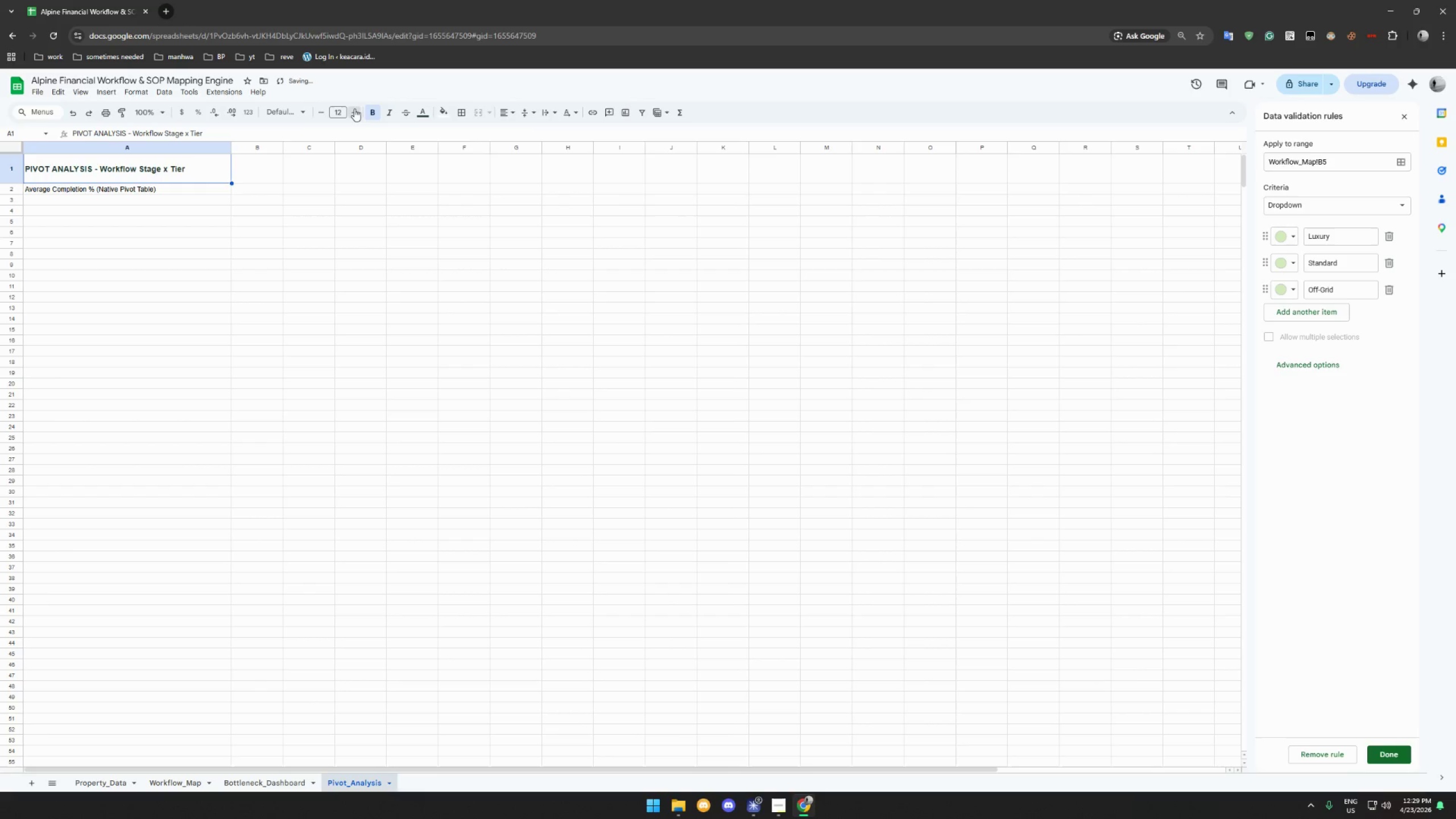 
triple_click([354, 109])
 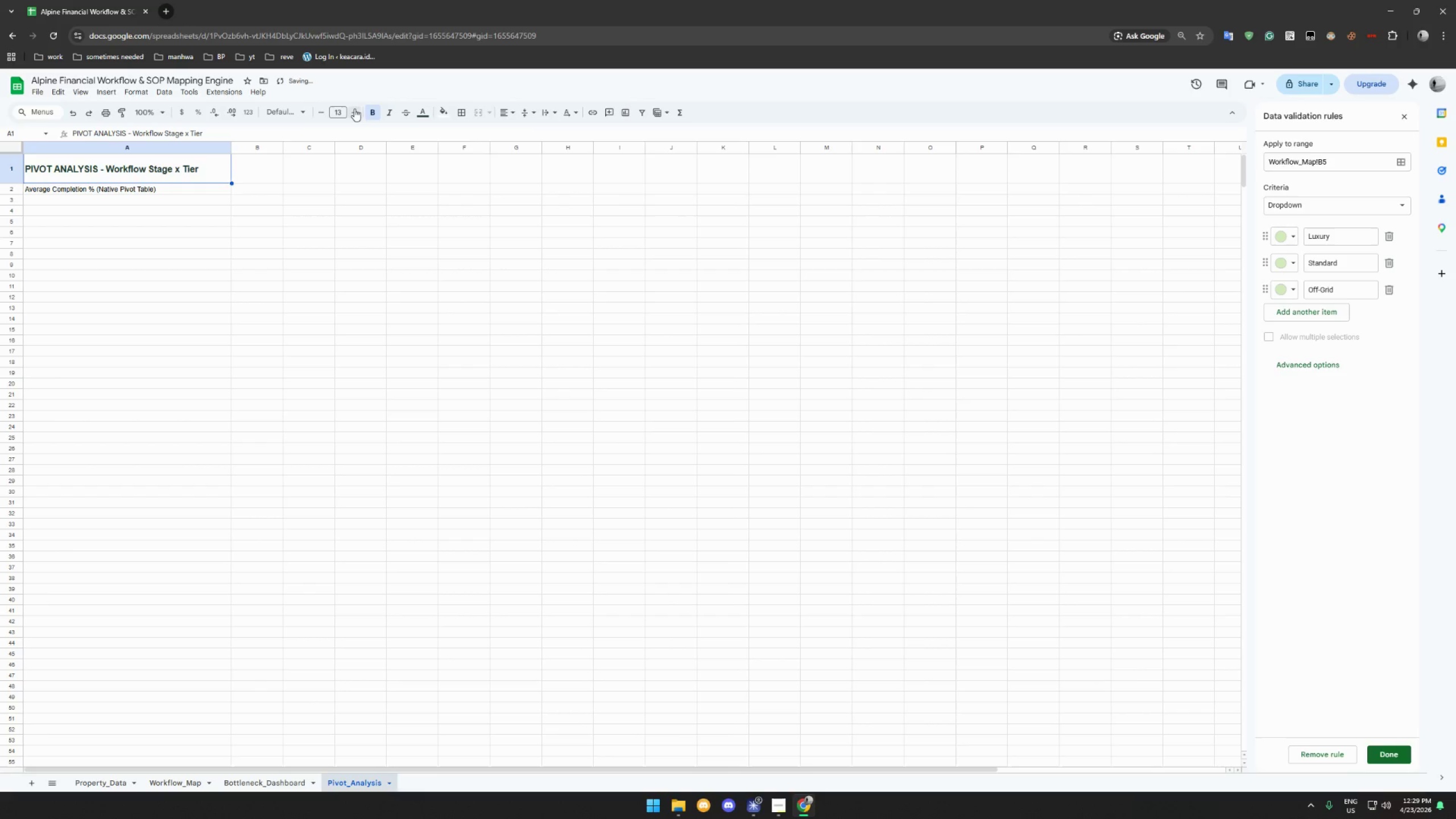 
triple_click([354, 109])
 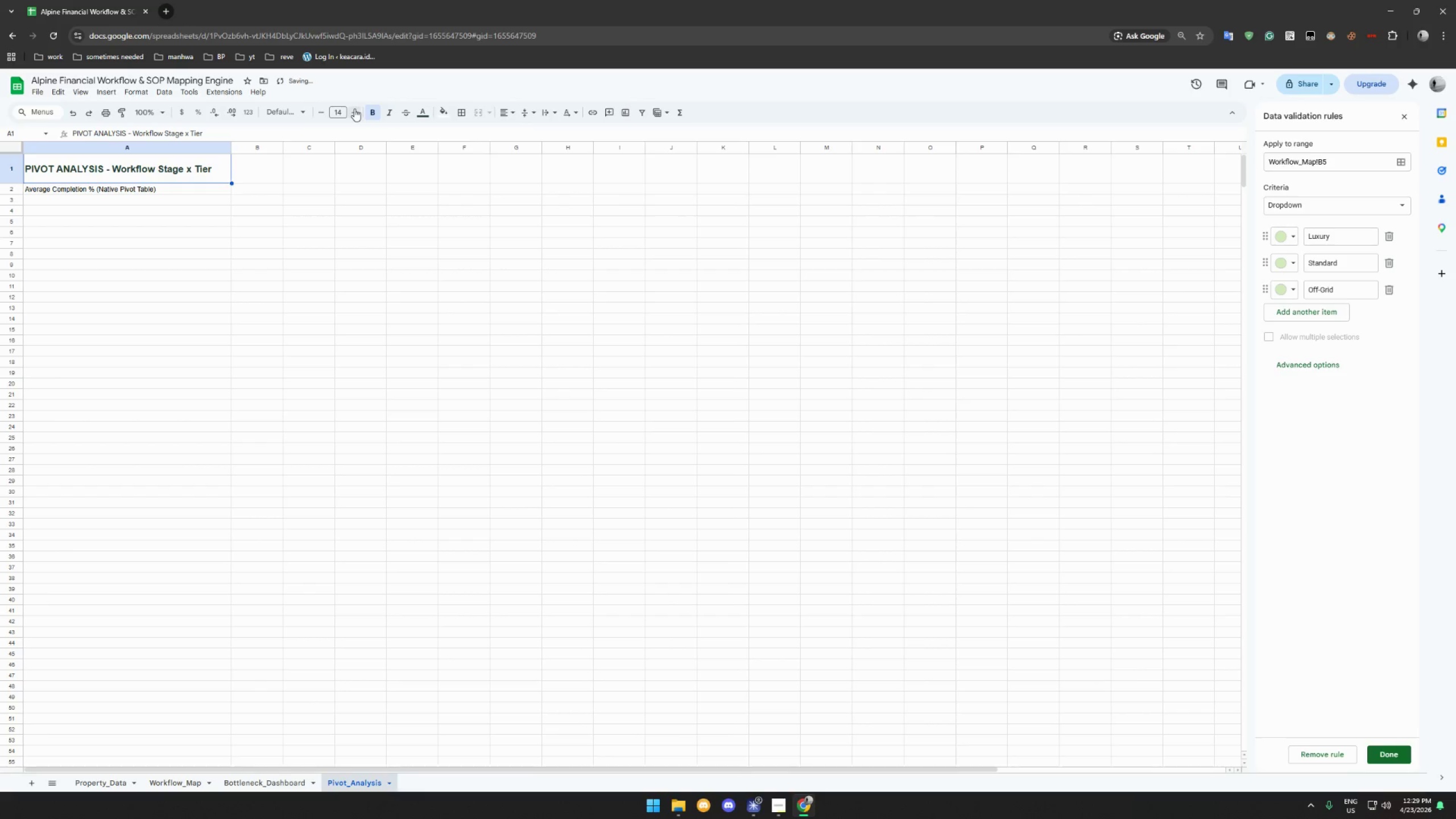 
triple_click([354, 109])
 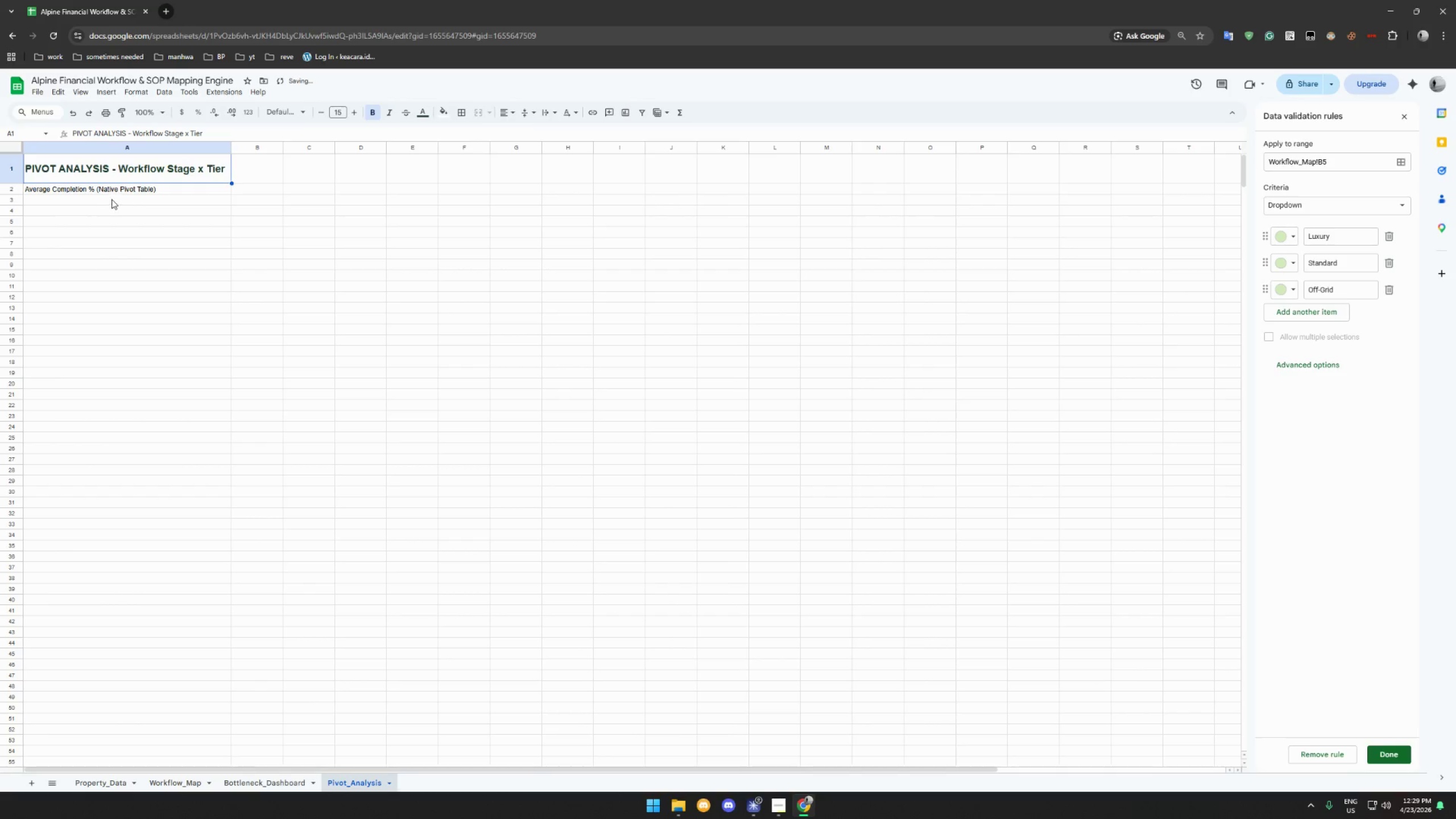 
left_click([114, 192])
 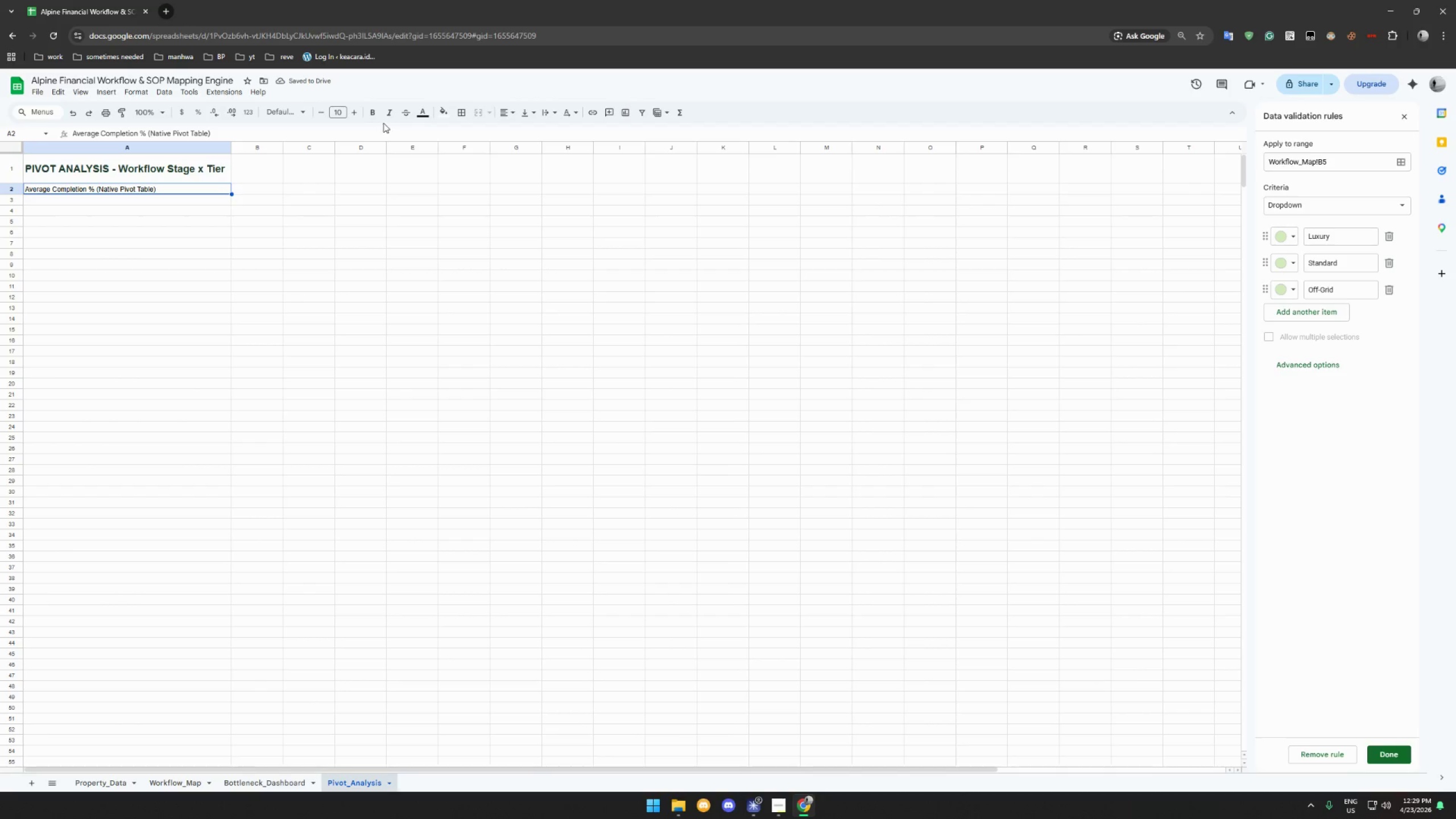 
left_click([386, 117])
 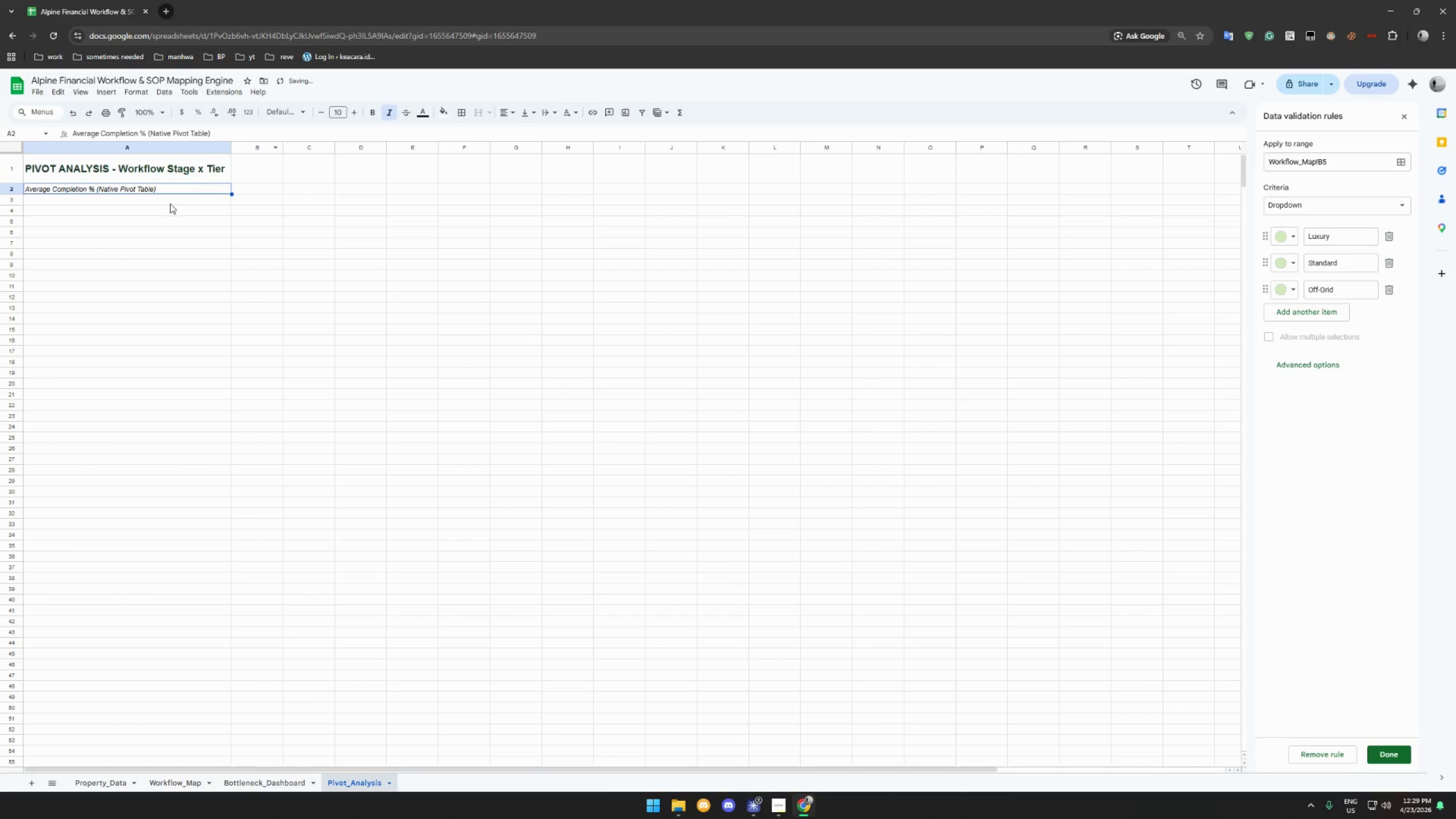 
left_click([168, 205])
 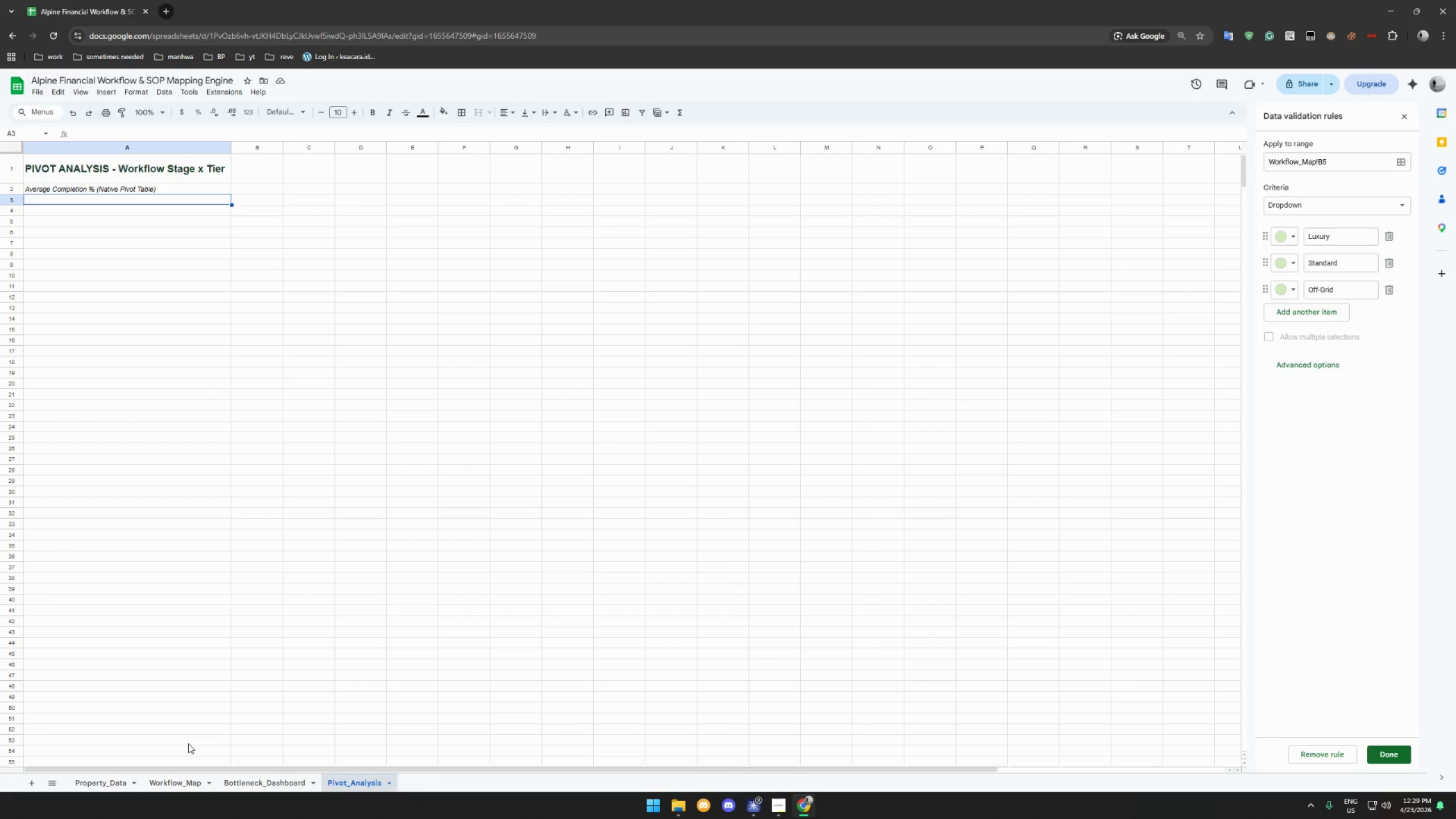 
wait(47.48)
 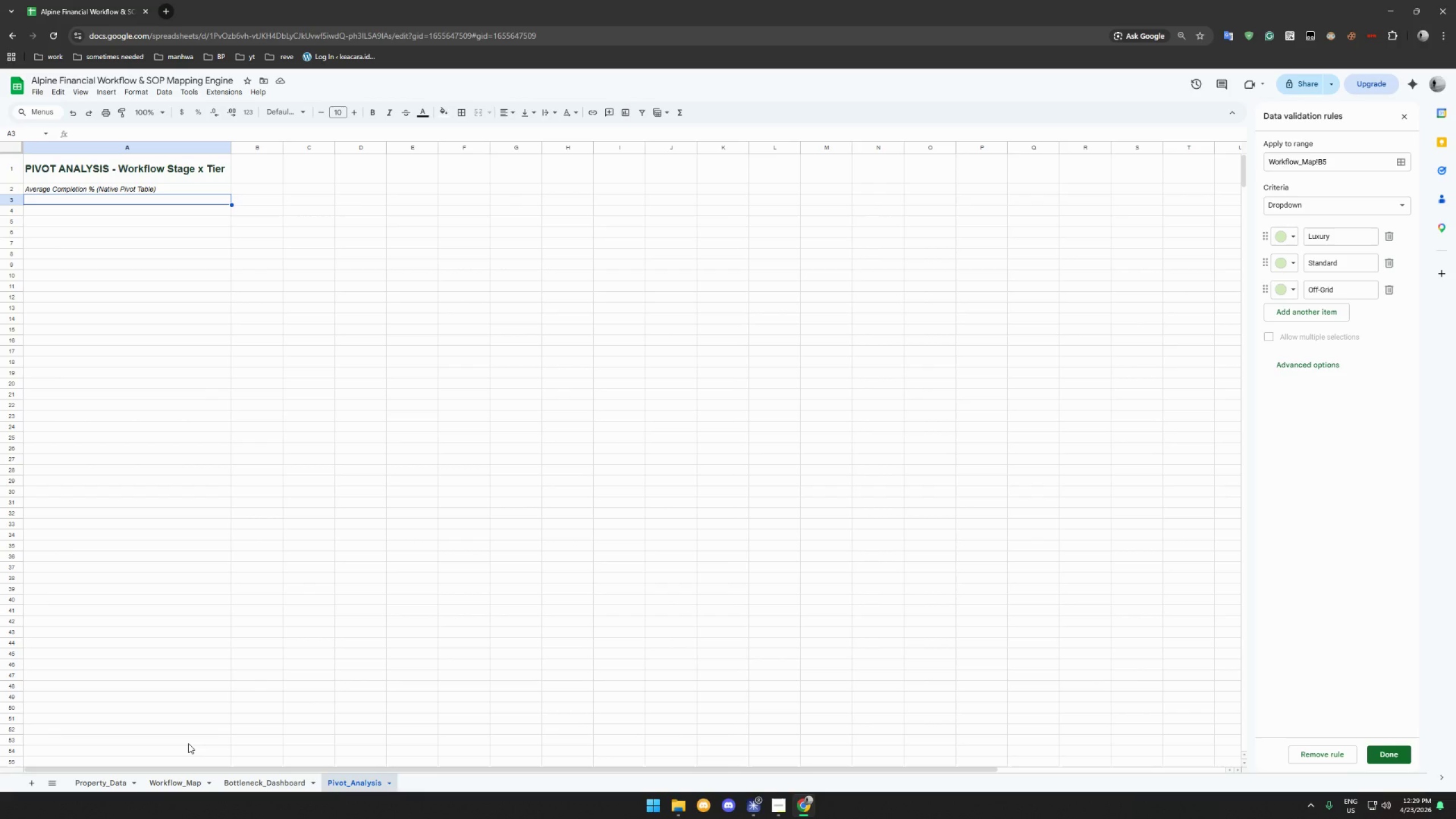 
left_click([121, 778])
 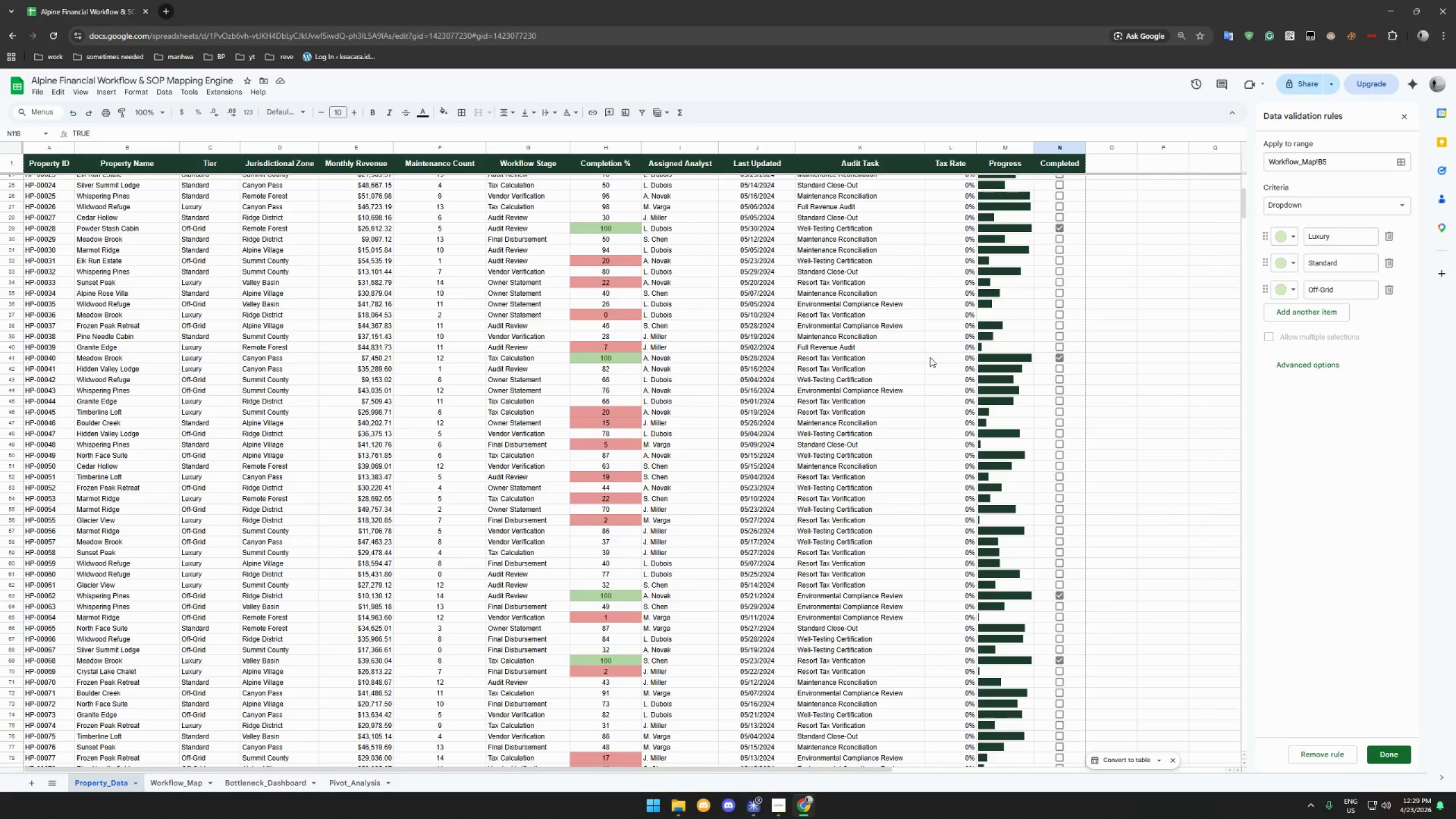 
scroll: coordinate [937, 365], scroll_direction: down, amount: 15.0
 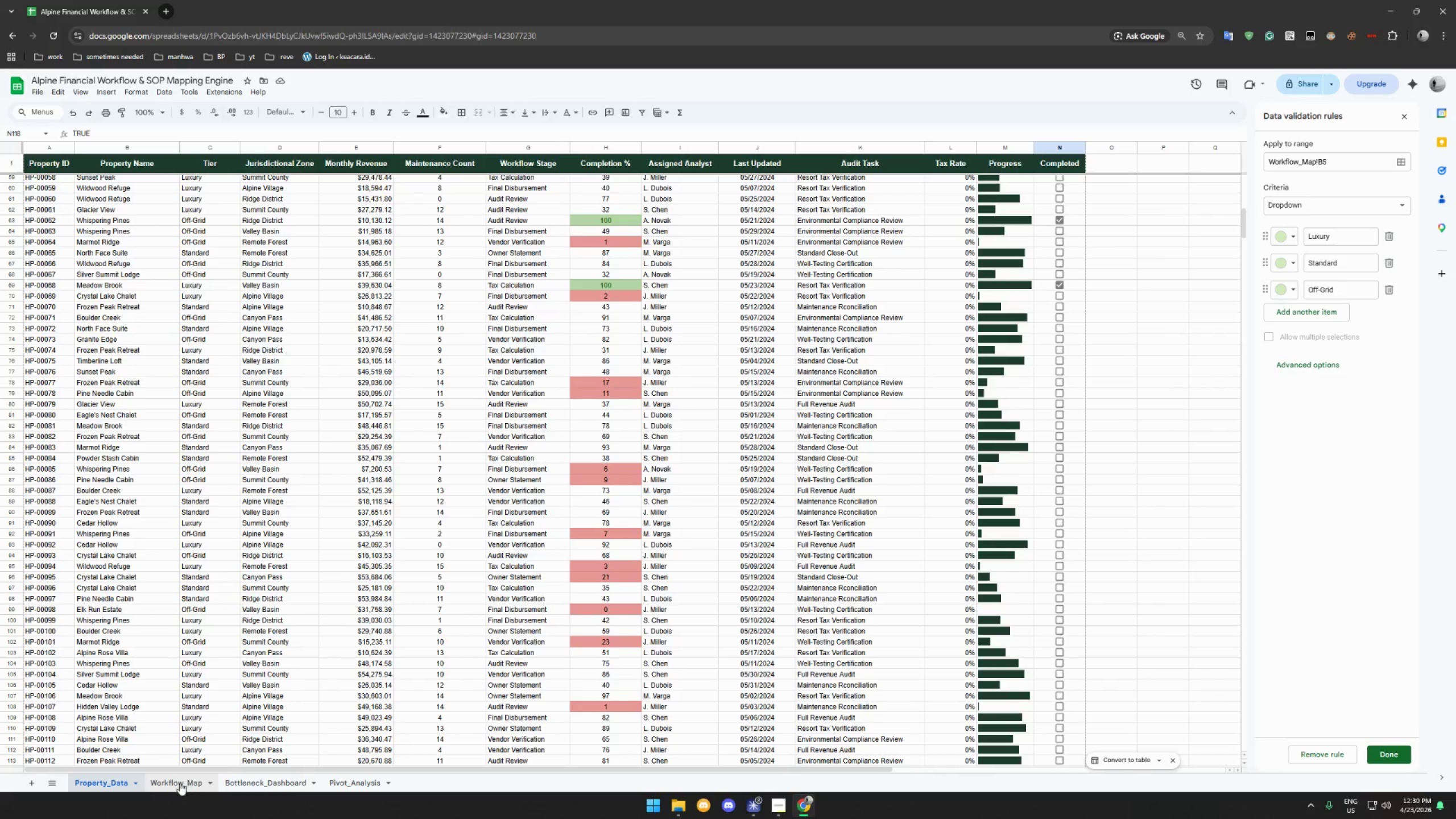 
left_click([180, 783])
 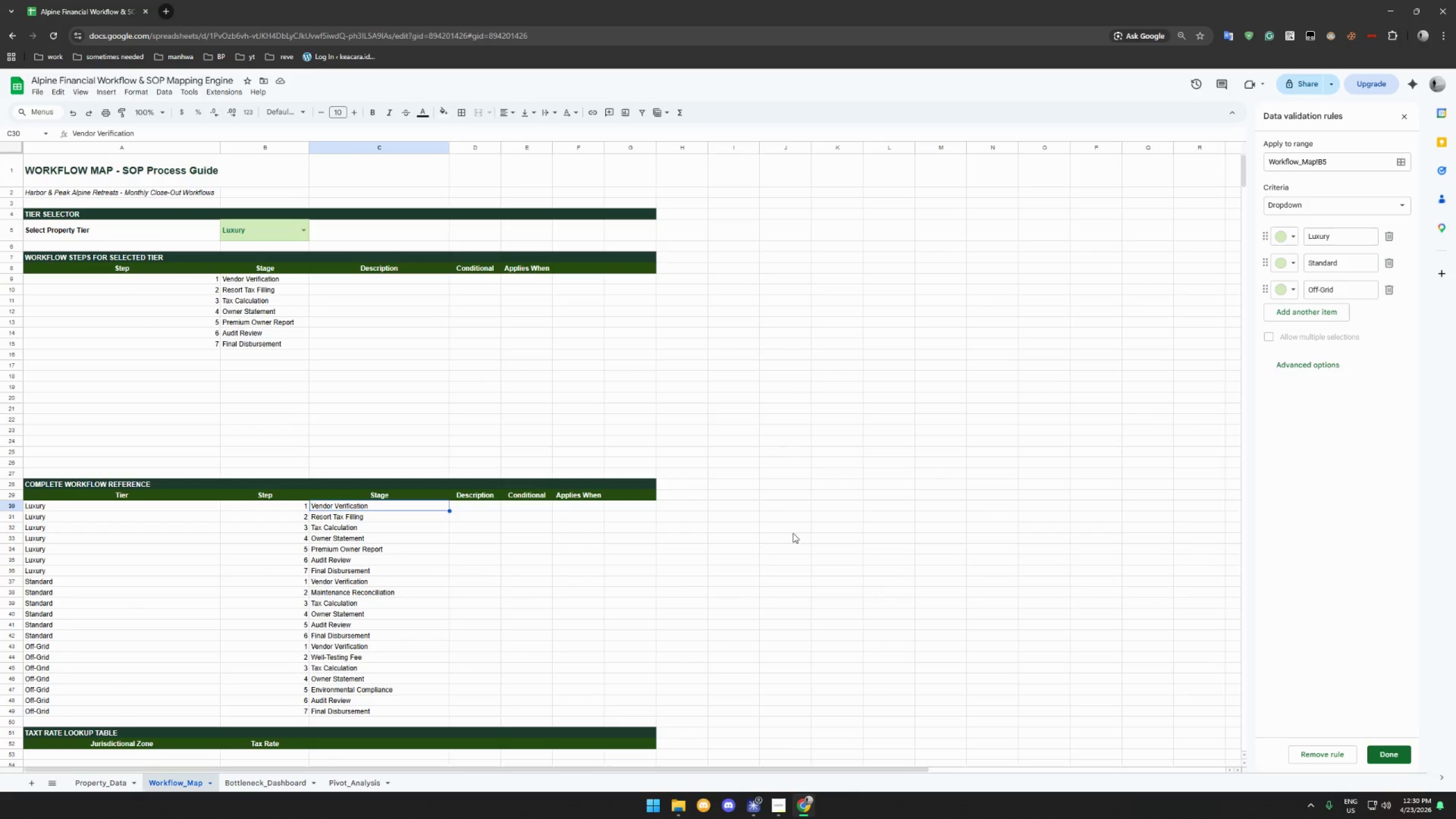 
left_click([1407, 112])
 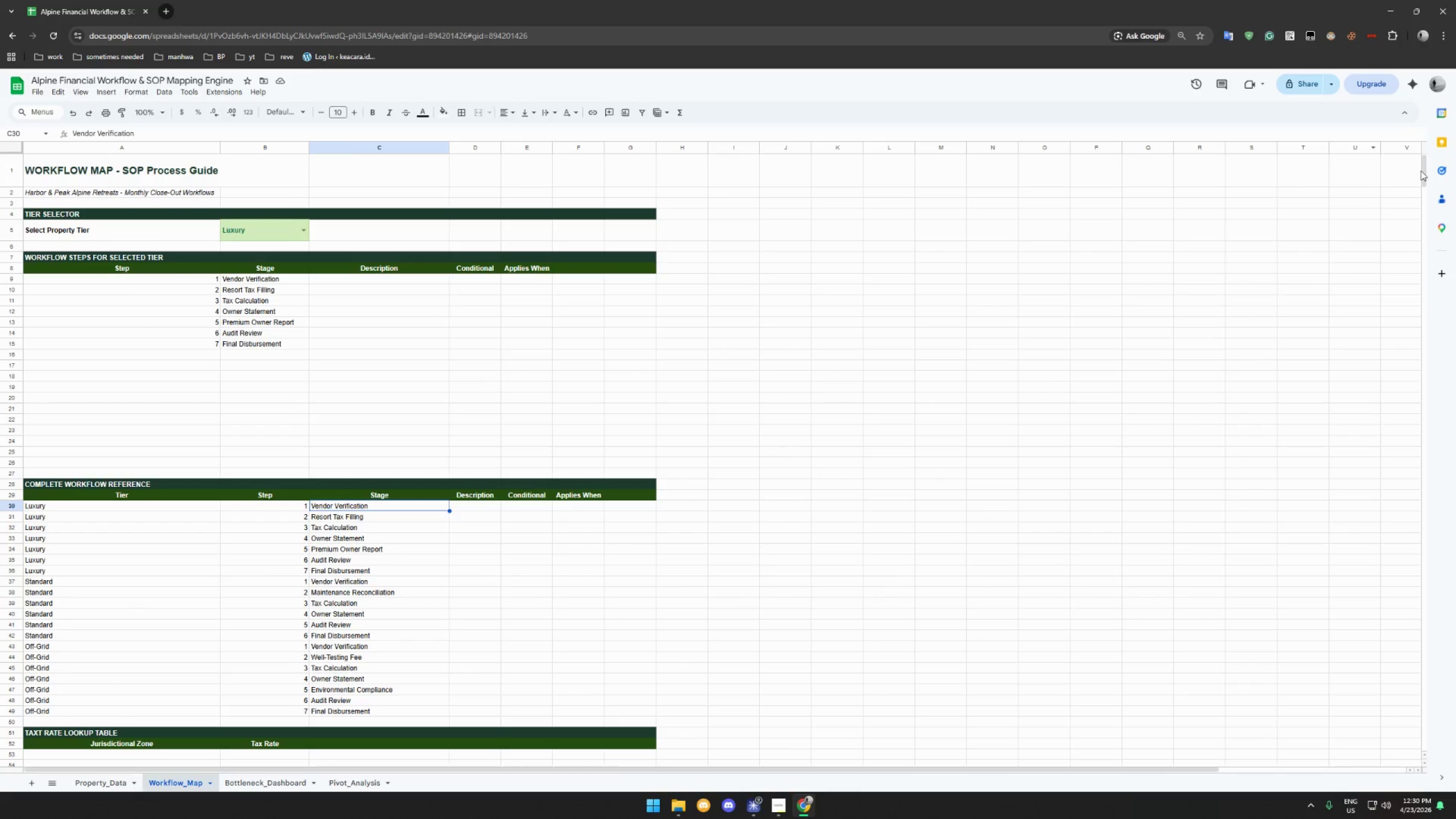 
left_click_drag(start_coordinate=[1424, 169], to_coordinate=[1423, 174])
 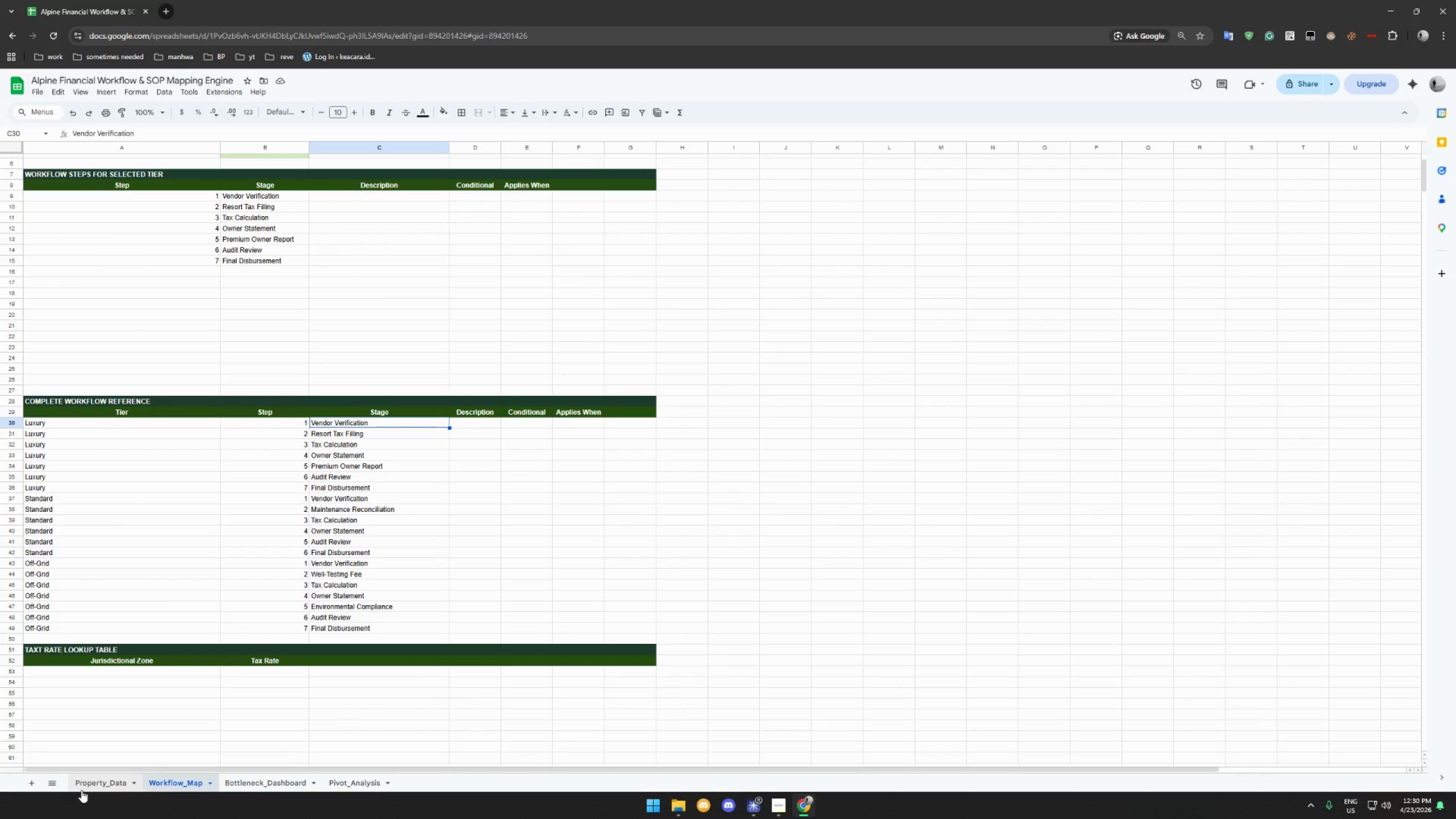 
left_click([89, 784])
 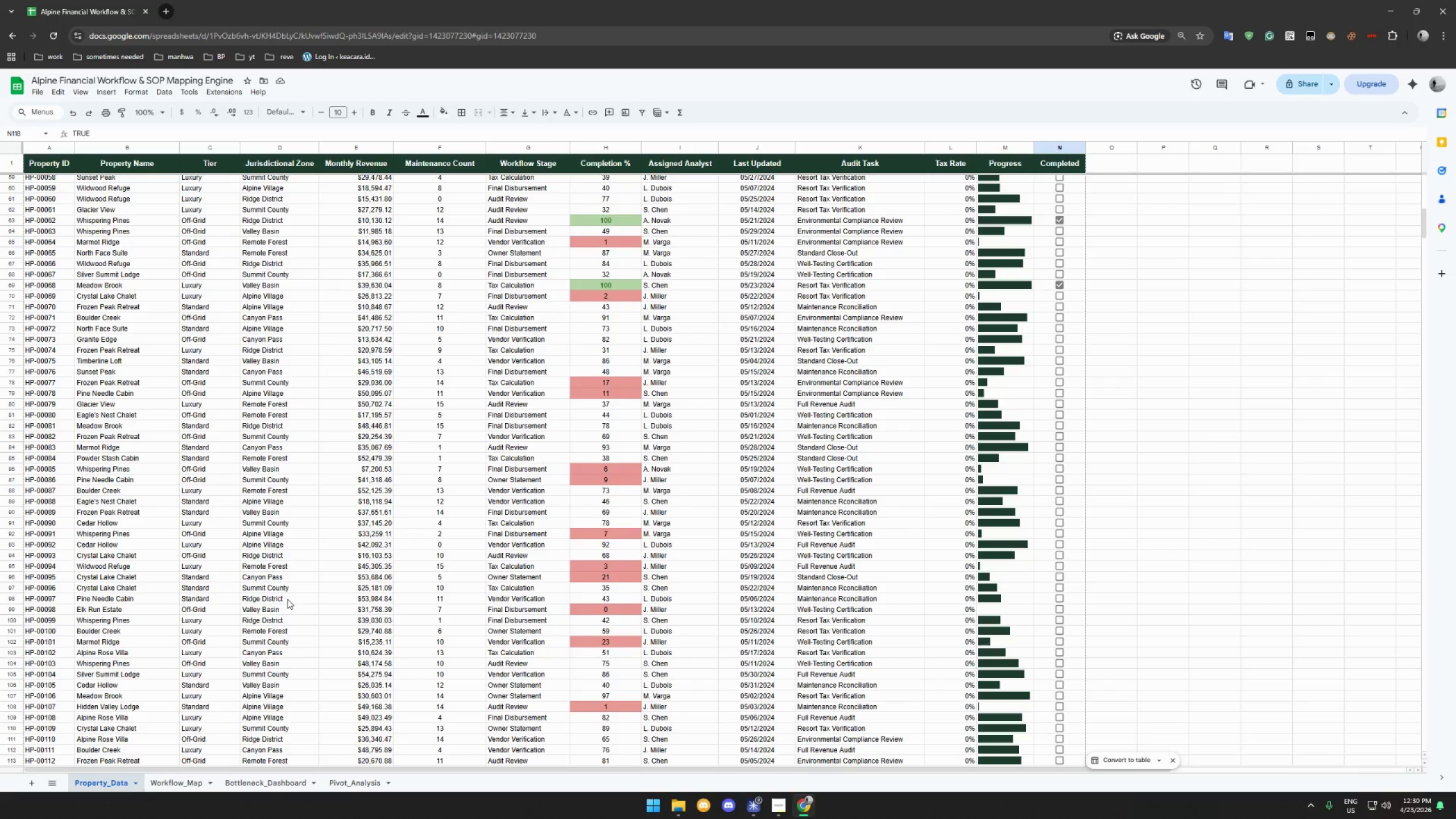 
wait(18.97)
 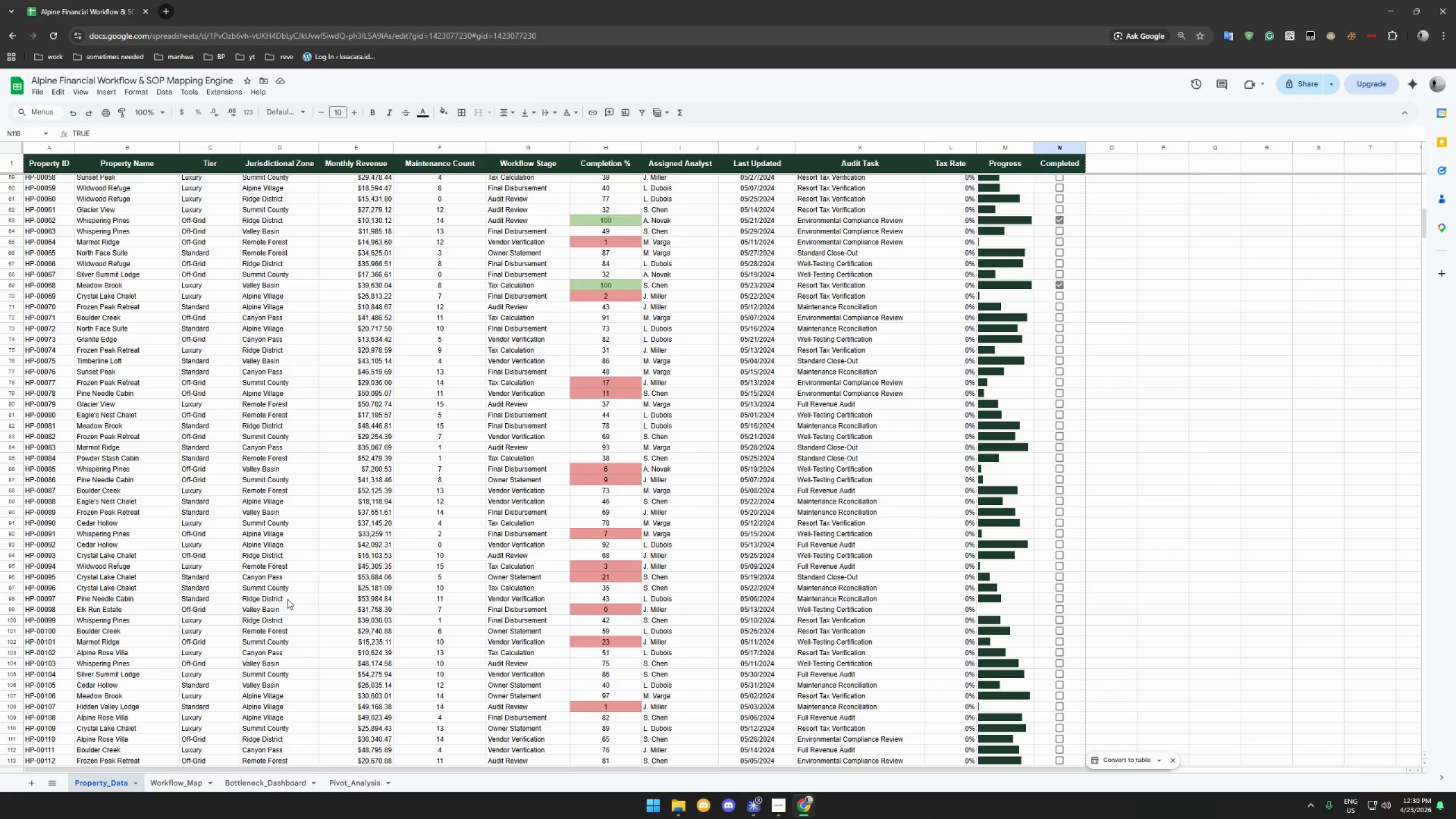 
left_click_drag(start_coordinate=[1425, 230], to_coordinate=[1434, 189])
 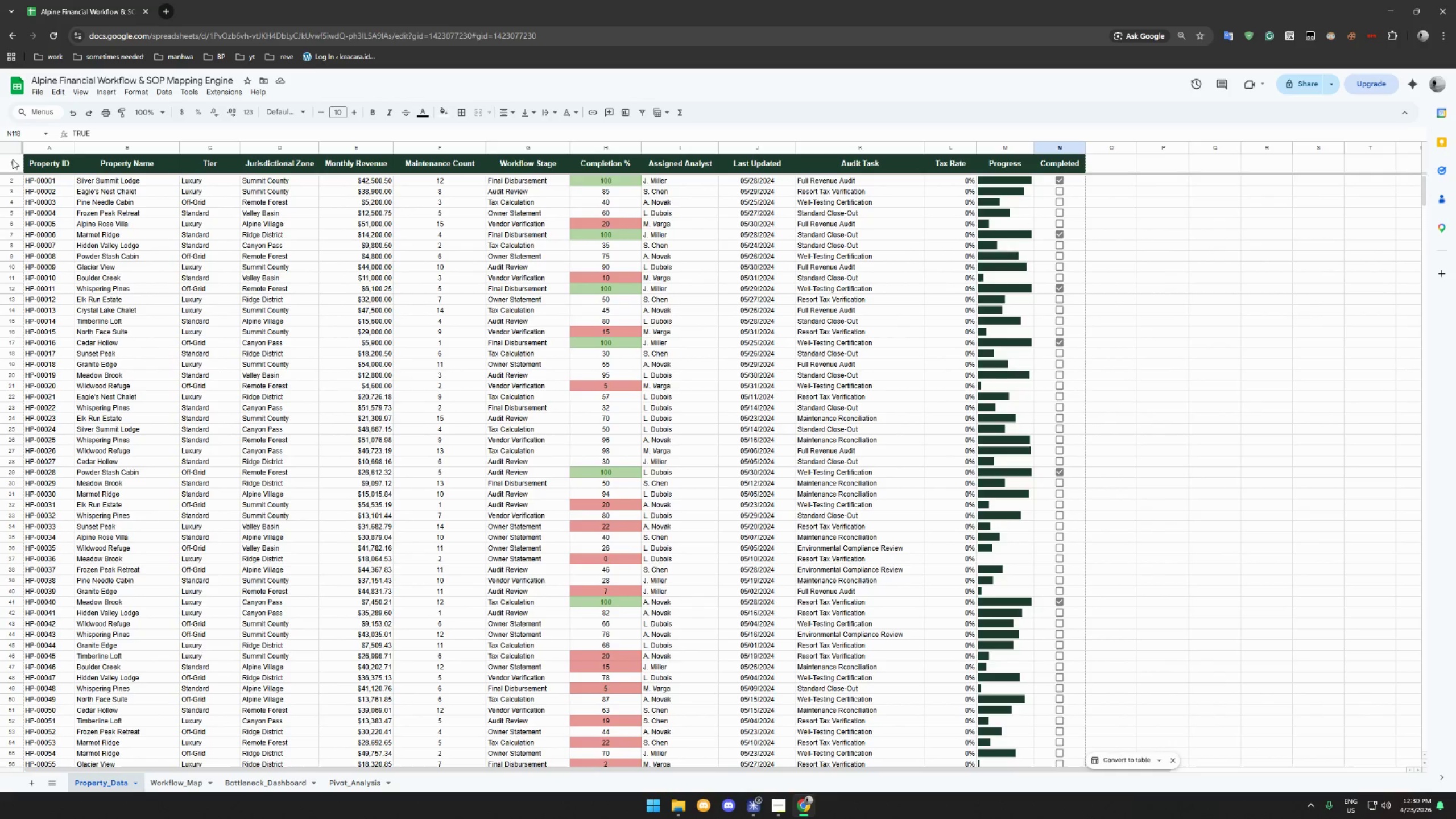 
left_click([10, 162])
 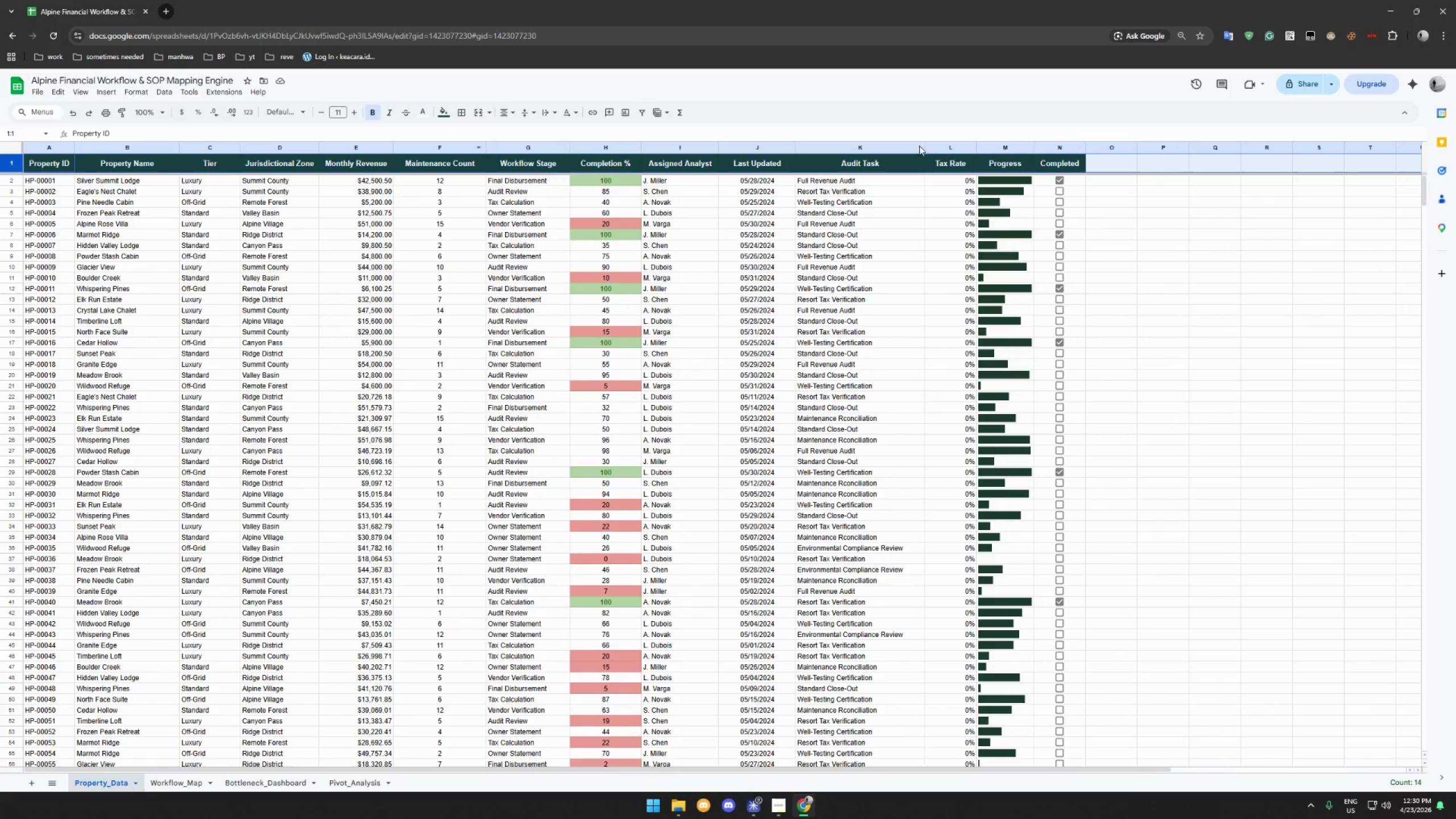 
left_click([1054, 164])
 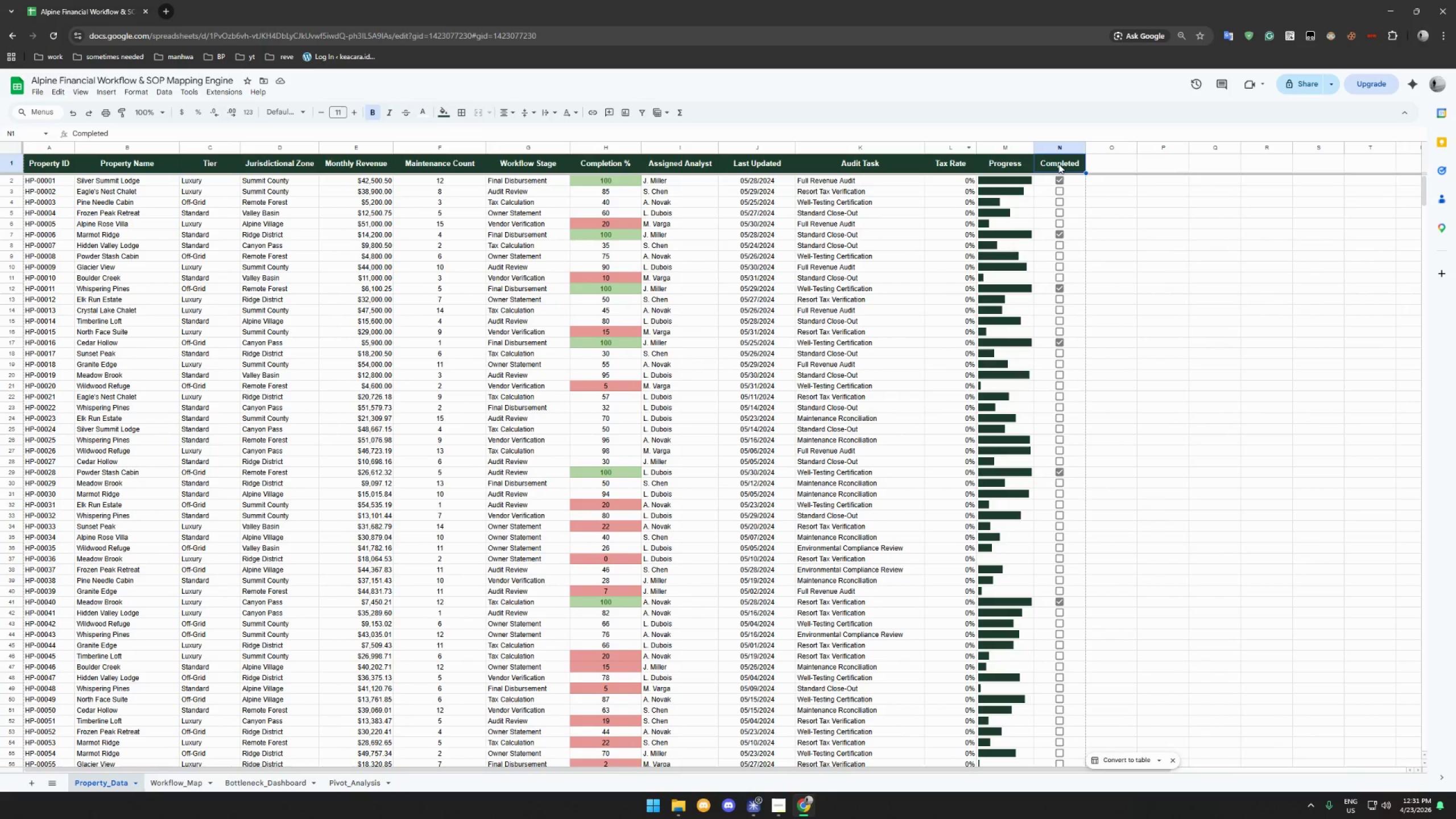 
left_click_drag(start_coordinate=[1058, 164], to_coordinate=[56, 156])
 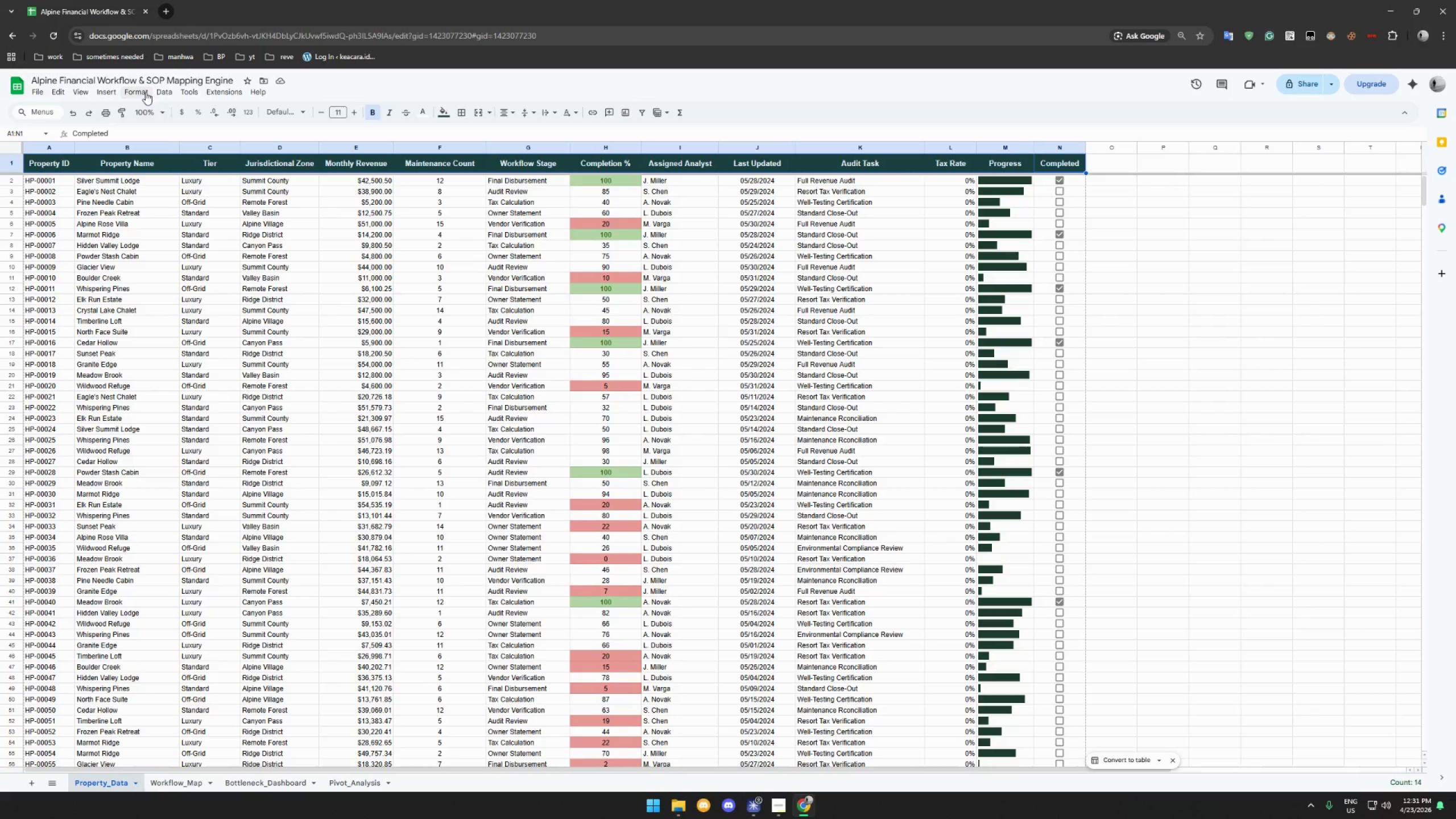 
left_click([102, 92])
 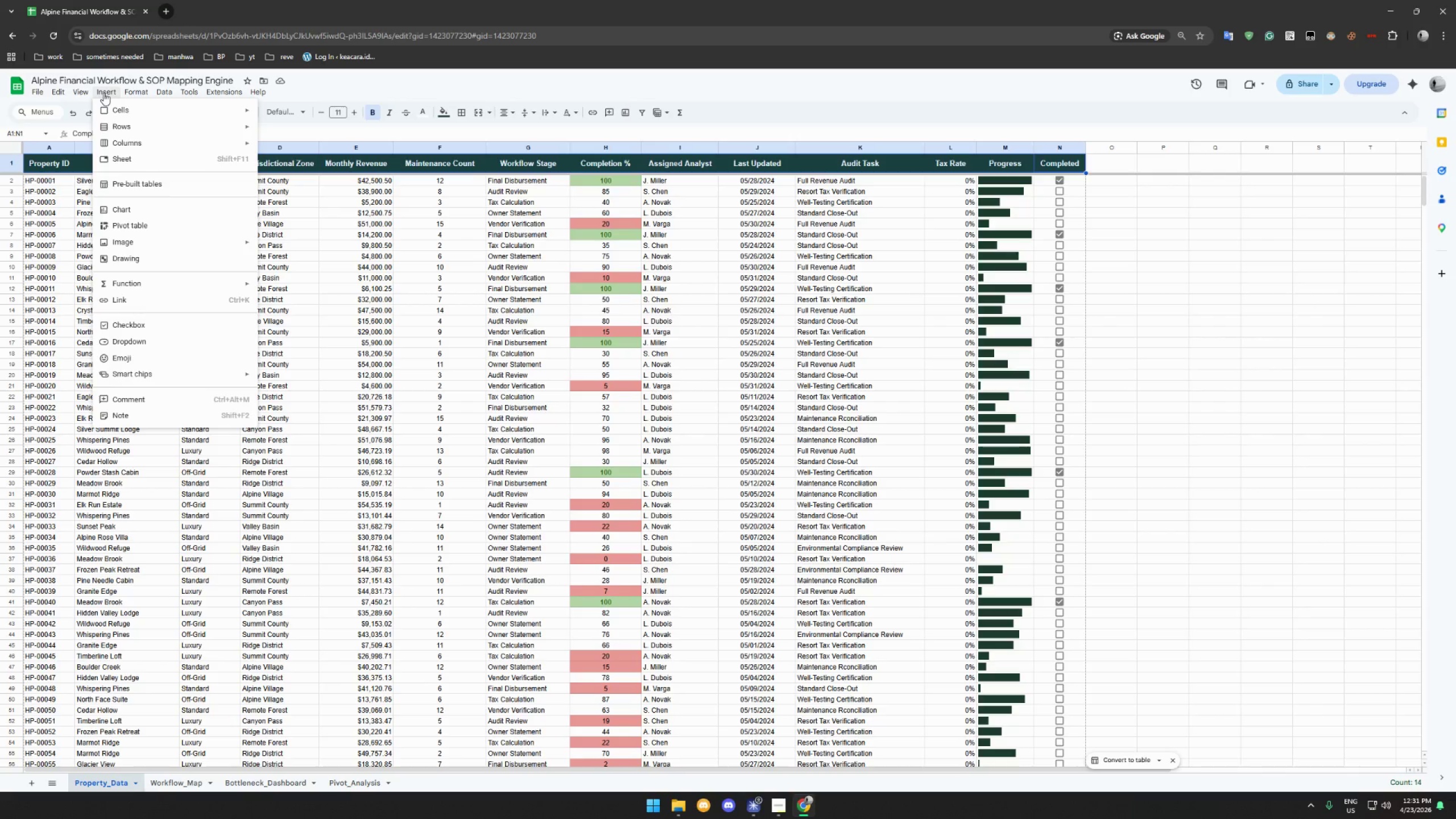 
mouse_move([128, 93])
 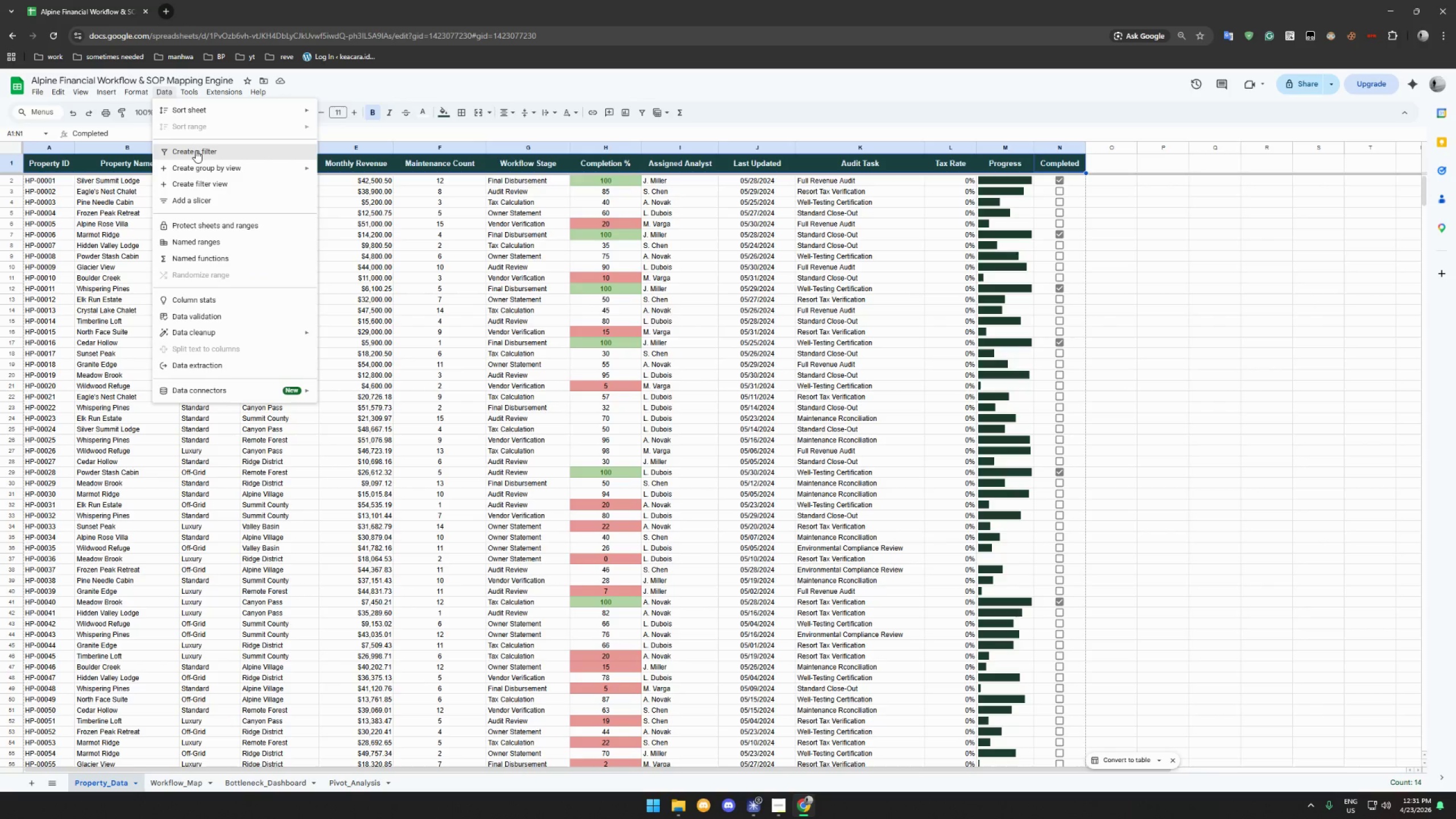 
left_click([196, 150])
 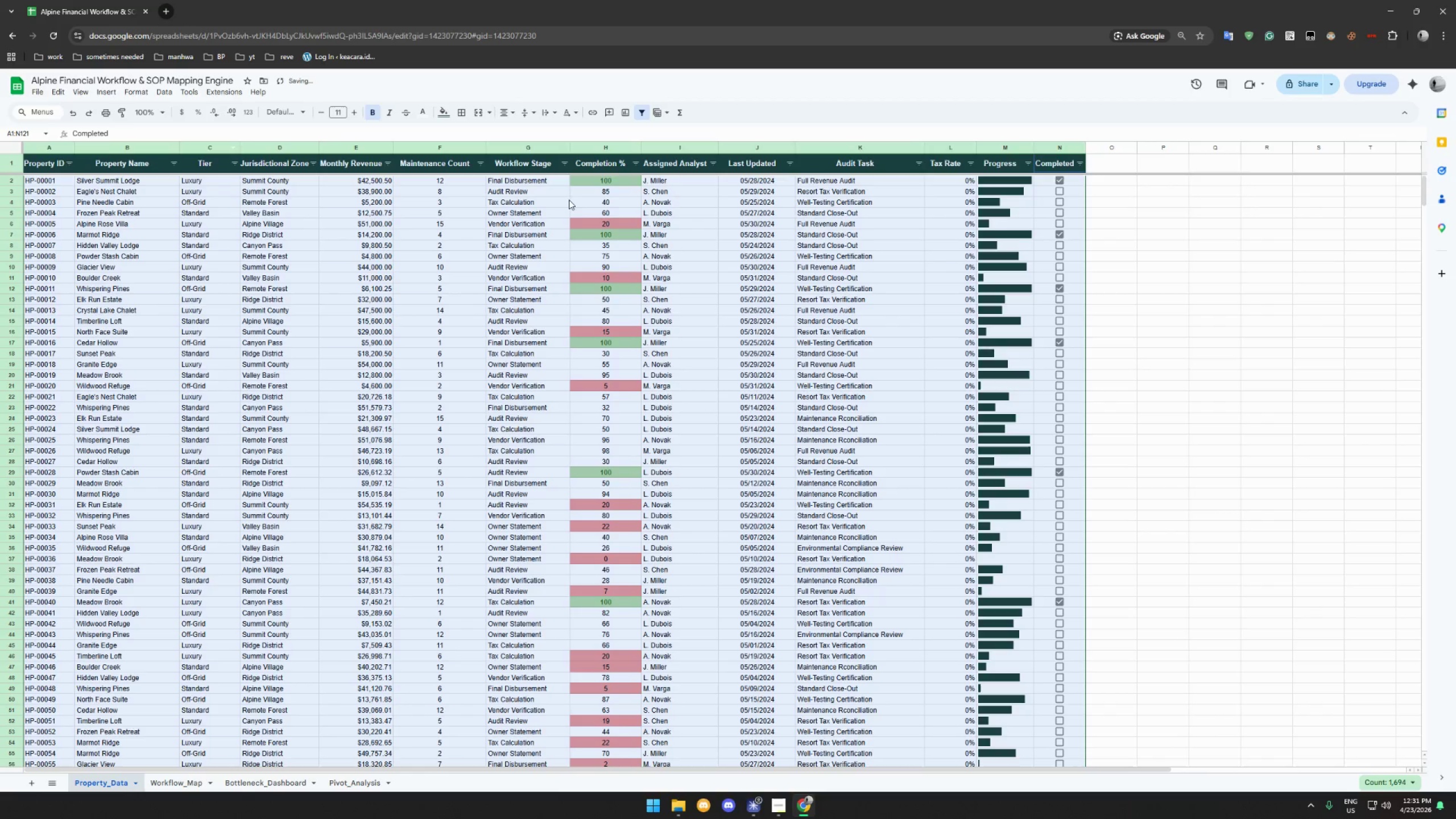 
left_click([1193, 279])
 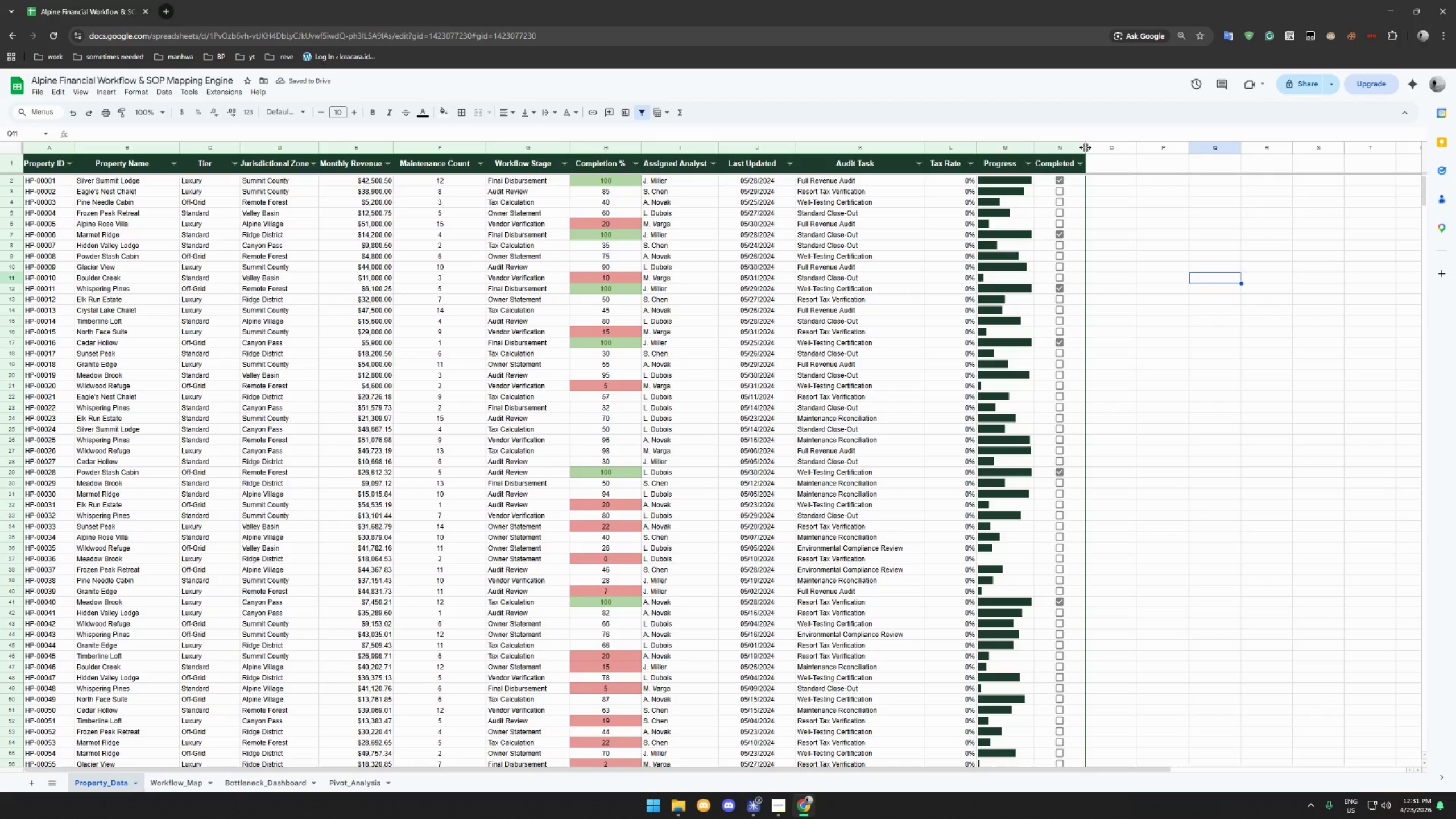 
left_click_drag(start_coordinate=[1085, 147], to_coordinate=[1092, 148])
 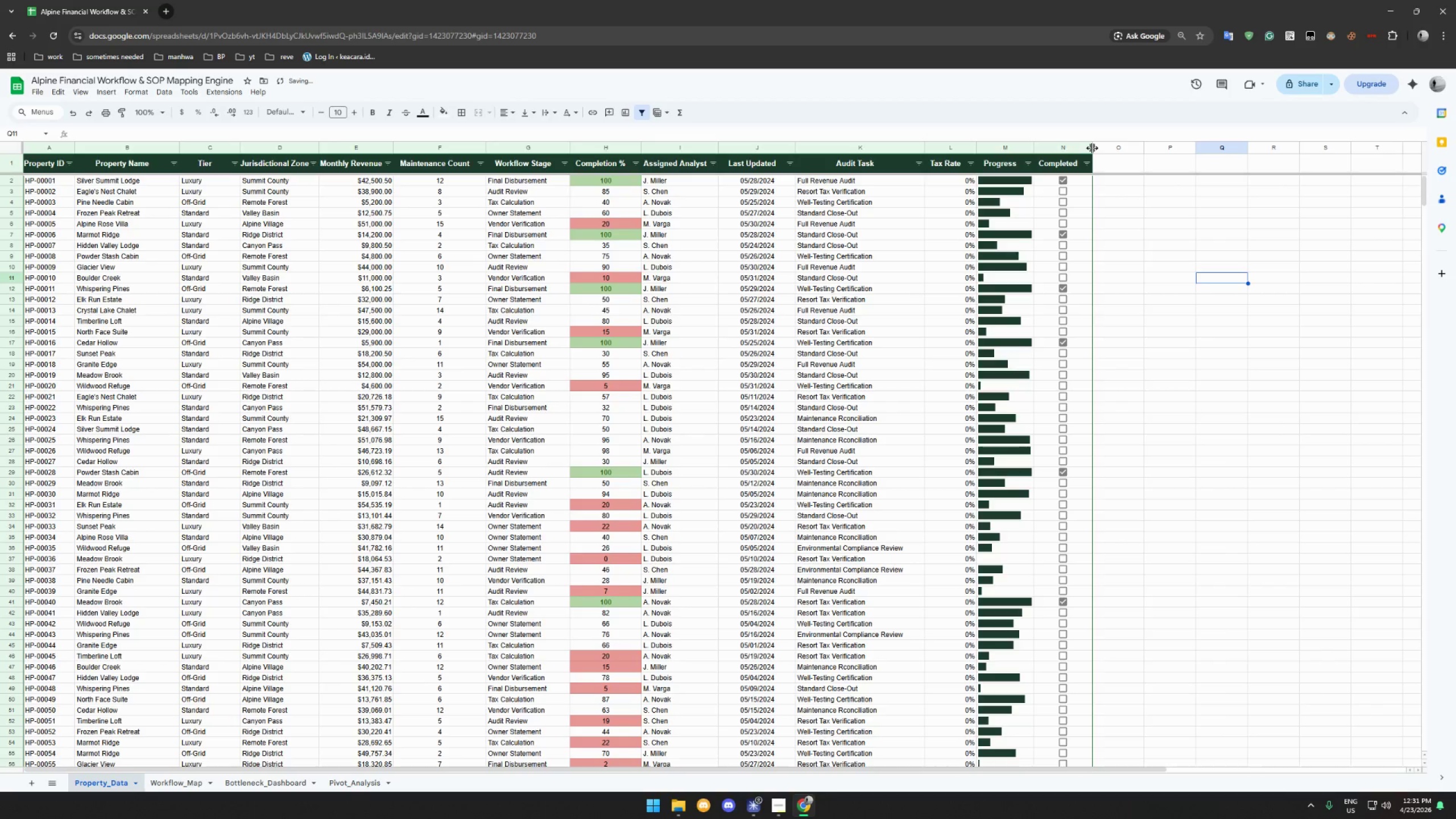 
left_click_drag(start_coordinate=[1092, 148], to_coordinate=[1105, 148])
 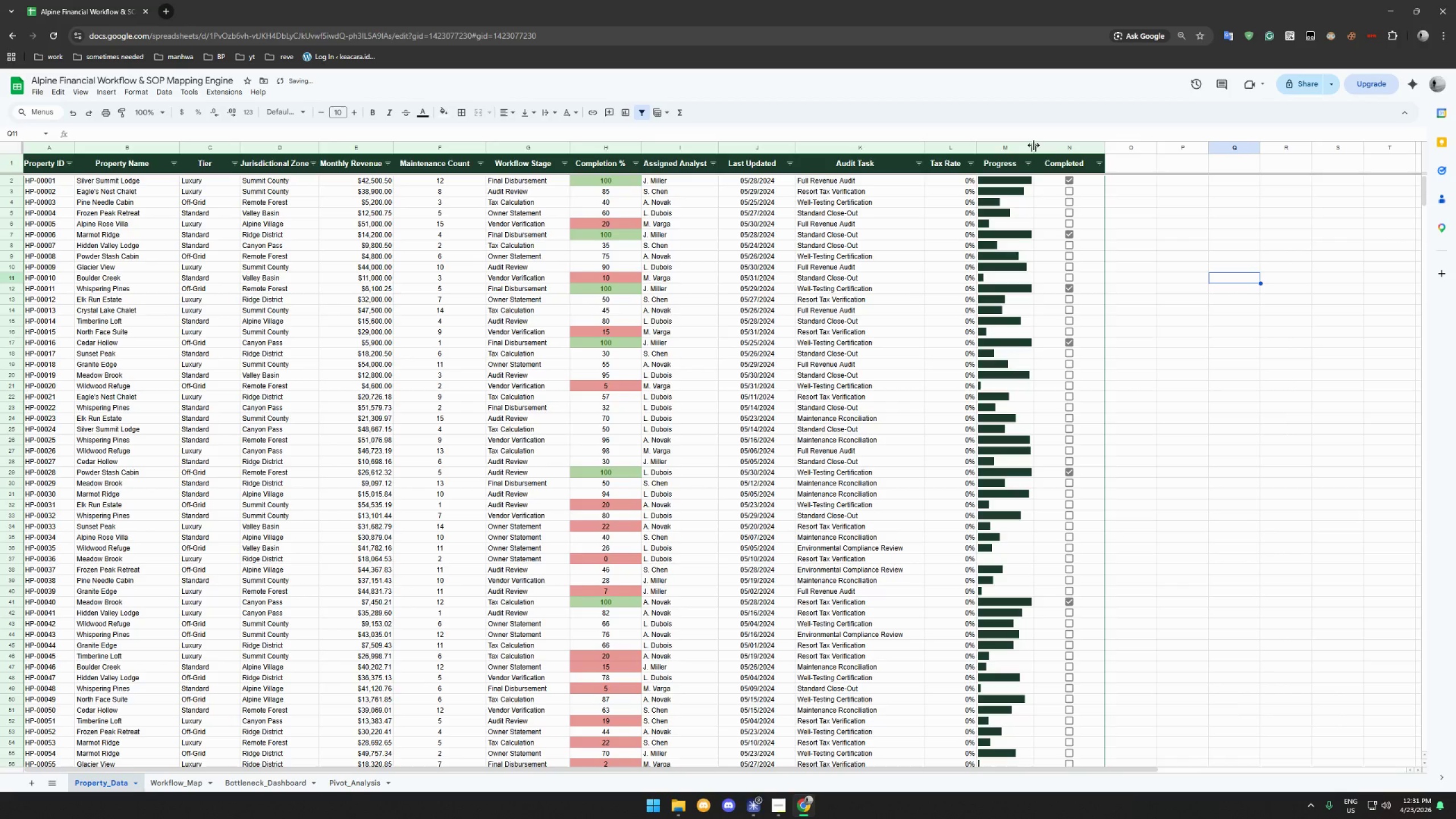 
left_click_drag(start_coordinate=[1033, 145], to_coordinate=[1039, 145])
 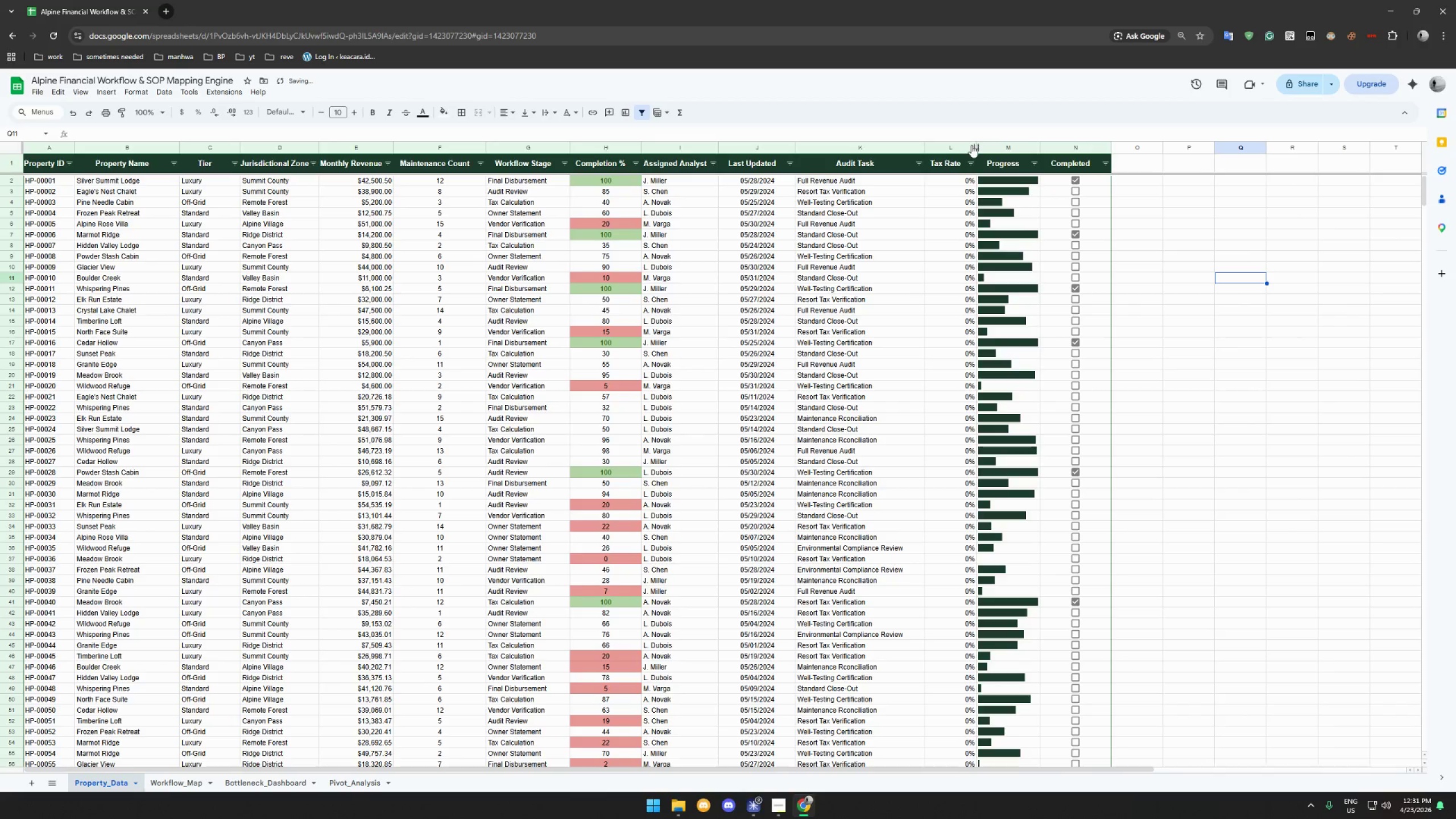 
left_click([941, 183])
 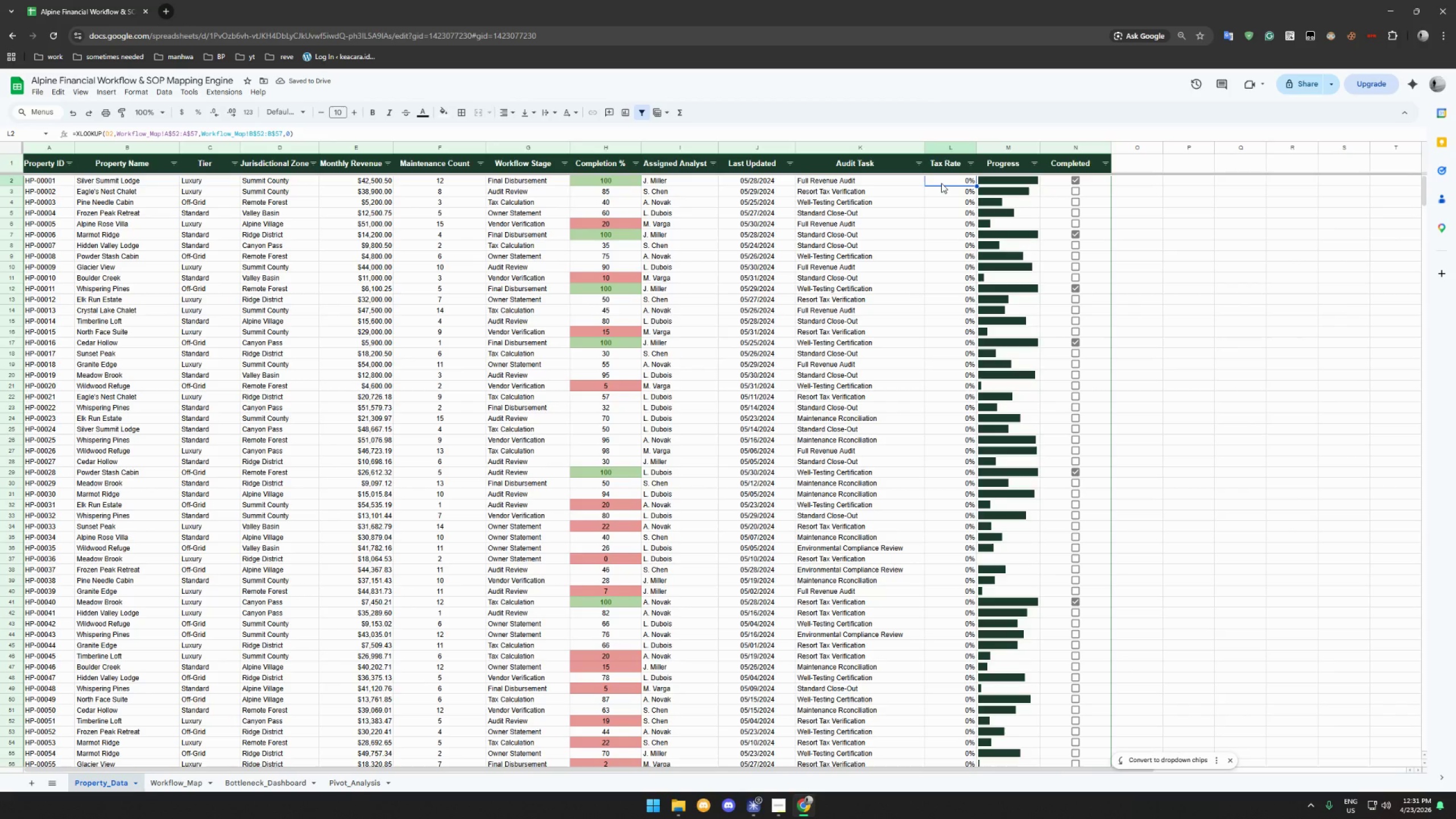 
left_click_drag(start_coordinate=[941, 183], to_coordinate=[945, 641])
 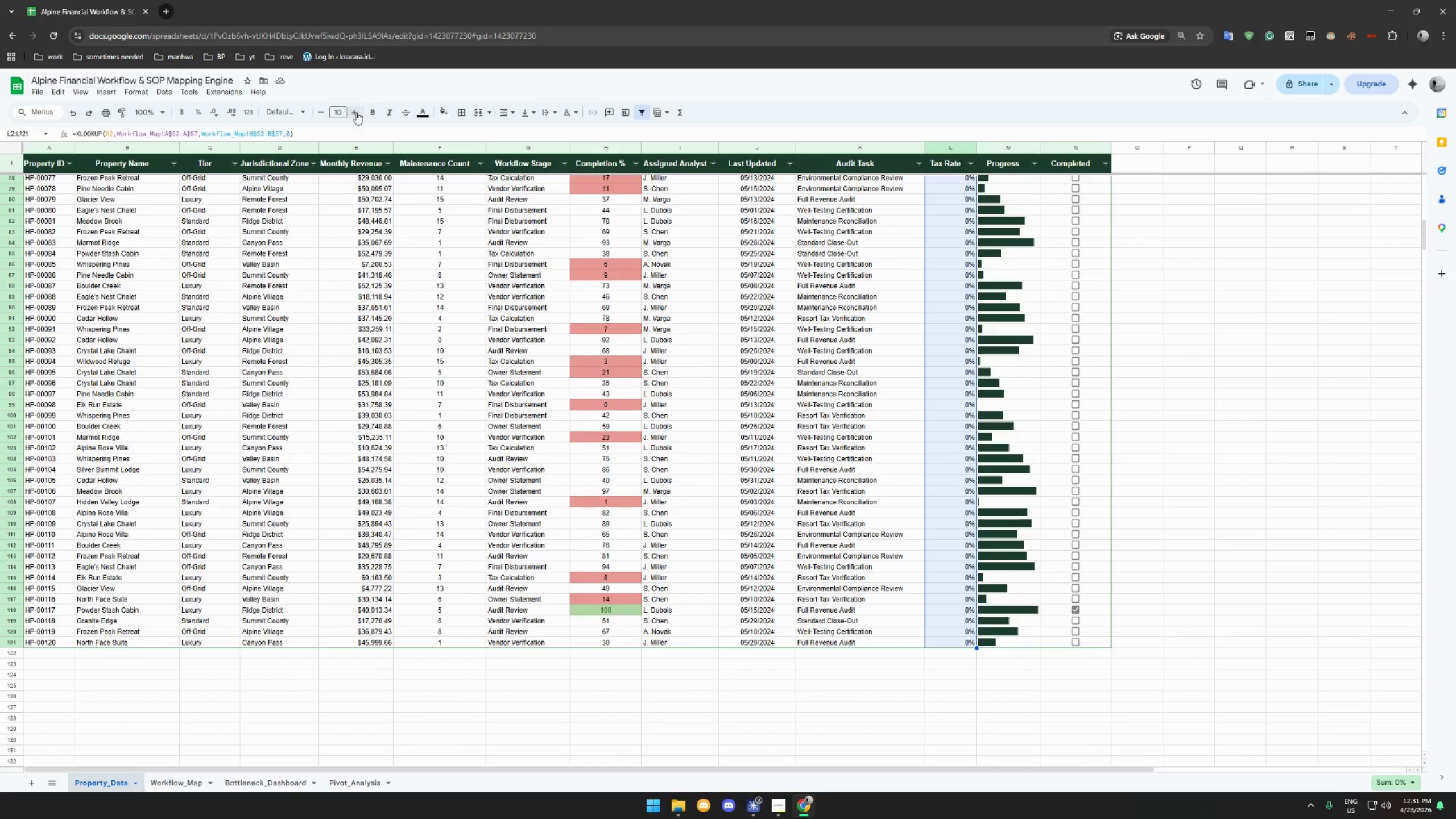 
left_click([506, 110])
 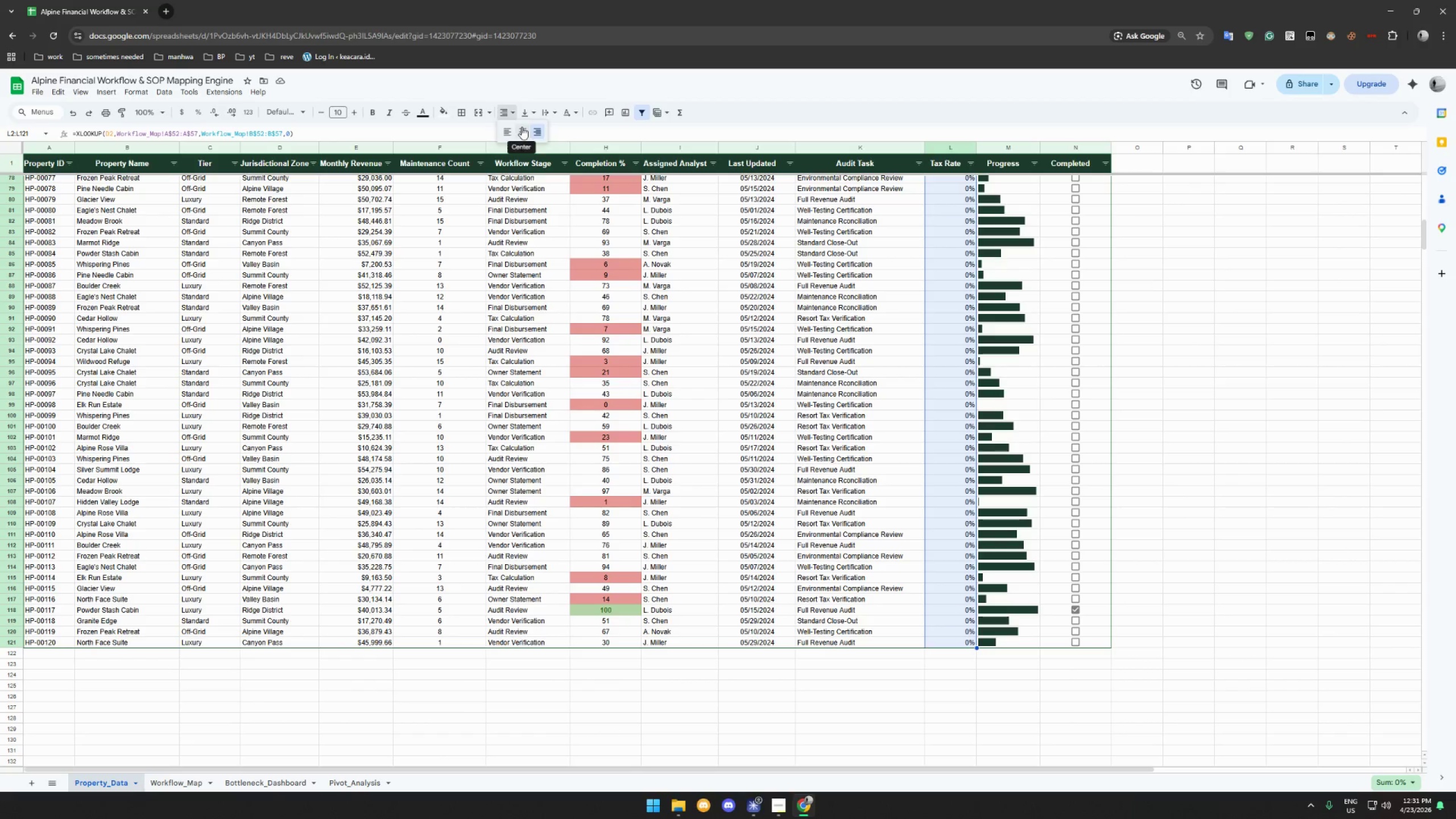 
left_click([522, 127])
 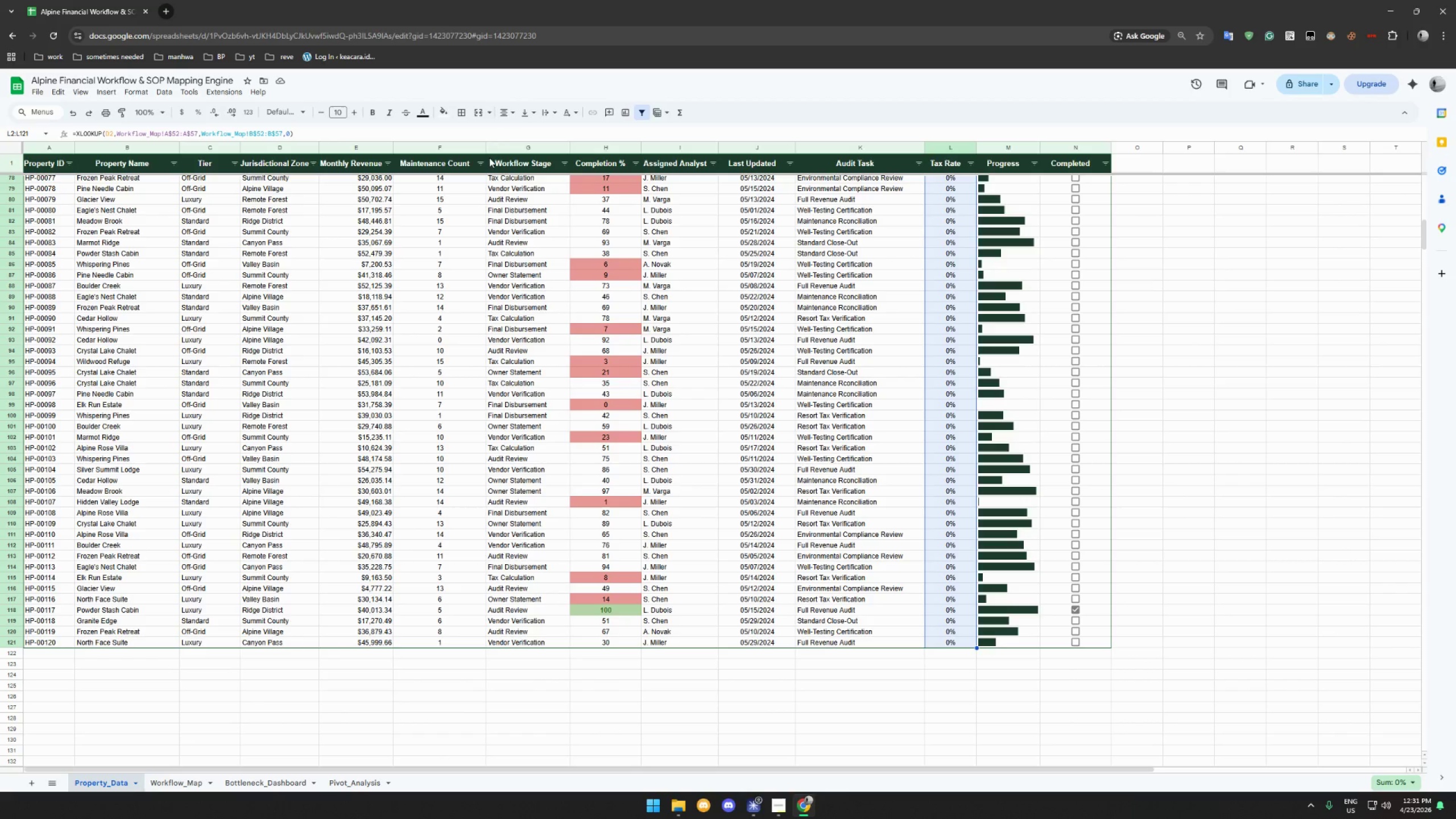 
wait(7.65)
 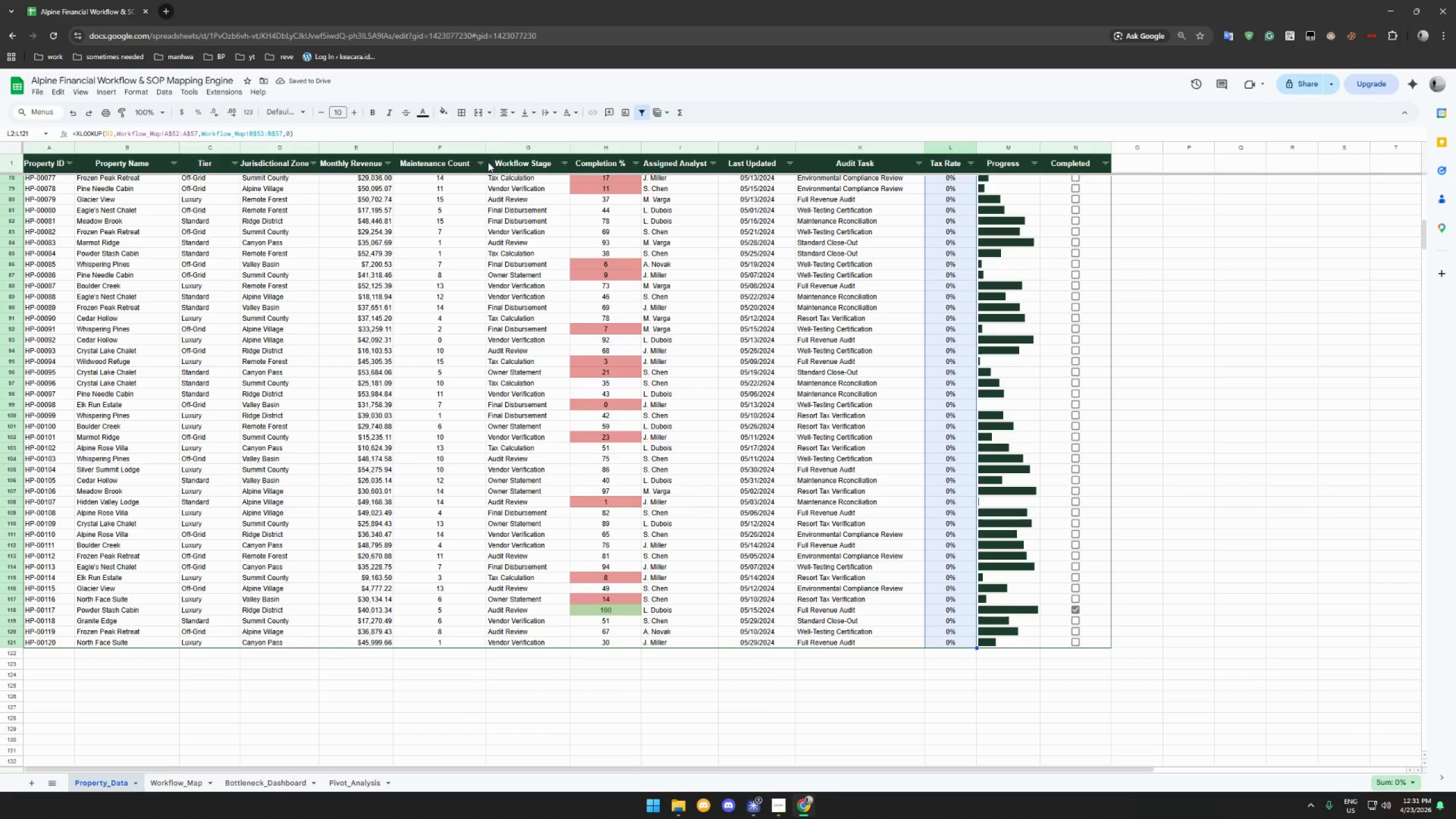 
scroll: coordinate [545, 206], scroll_direction: up, amount: 54.0
 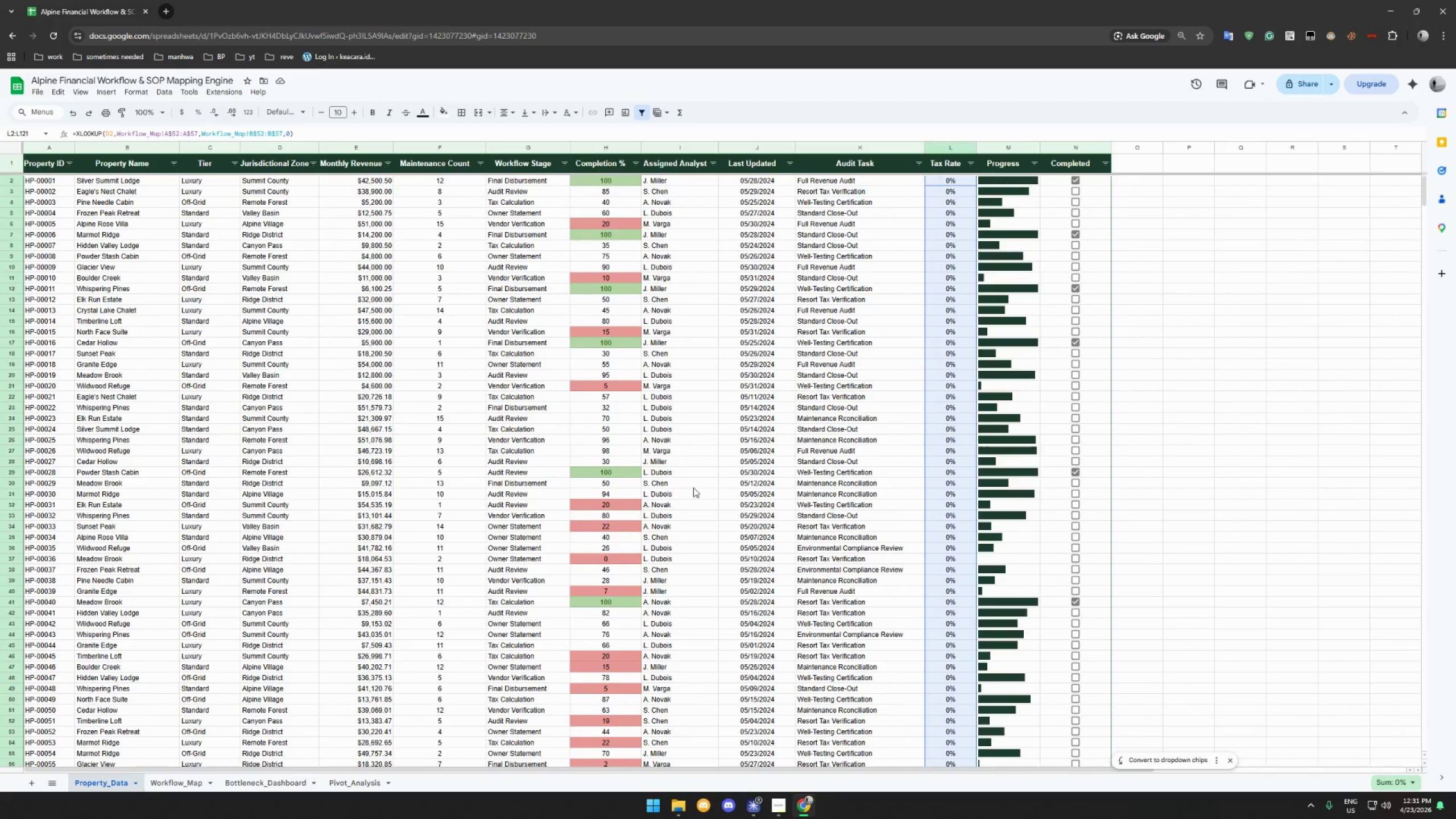 
left_click([786, 810])